 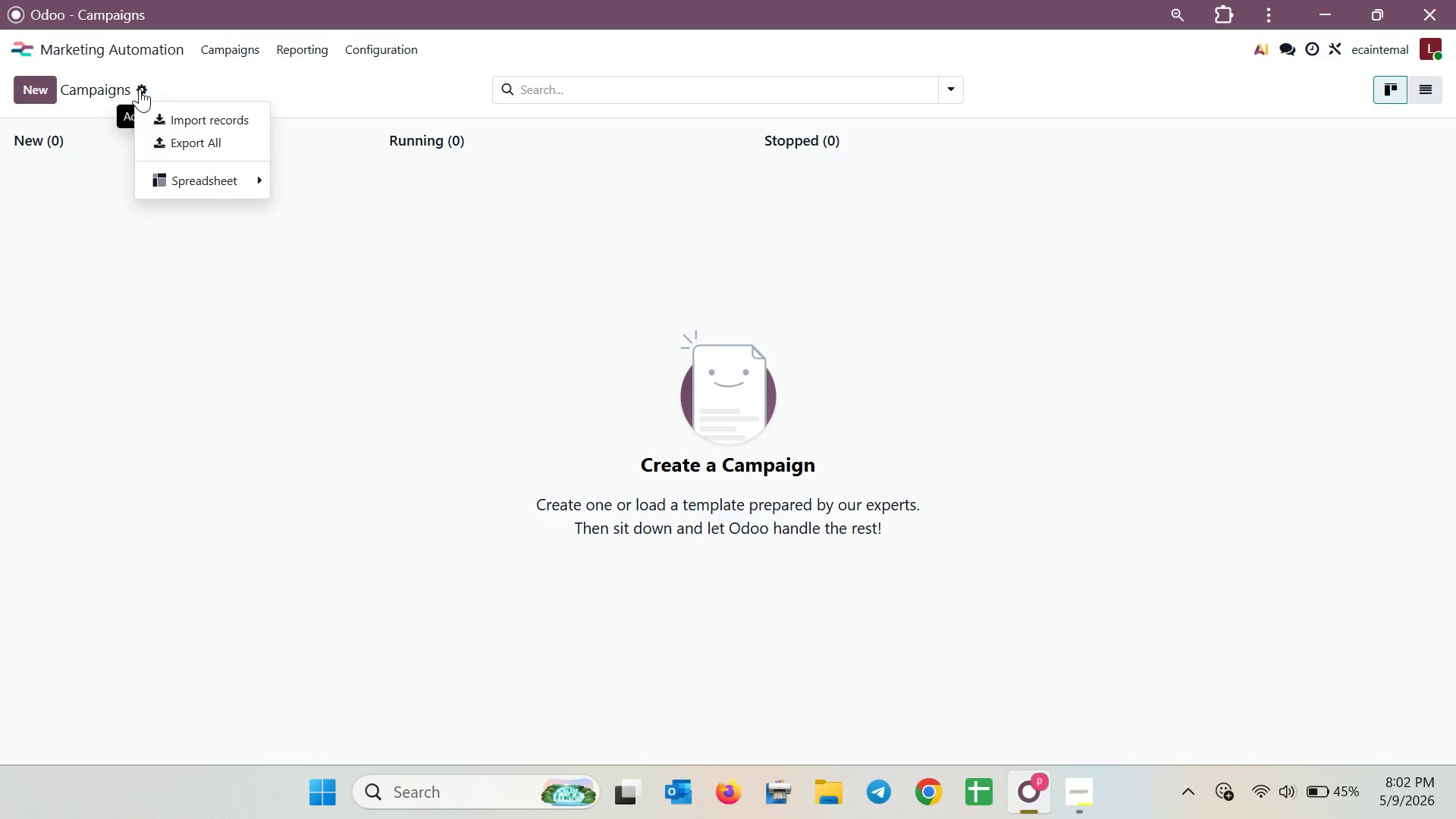 
left_click([164, 118])
 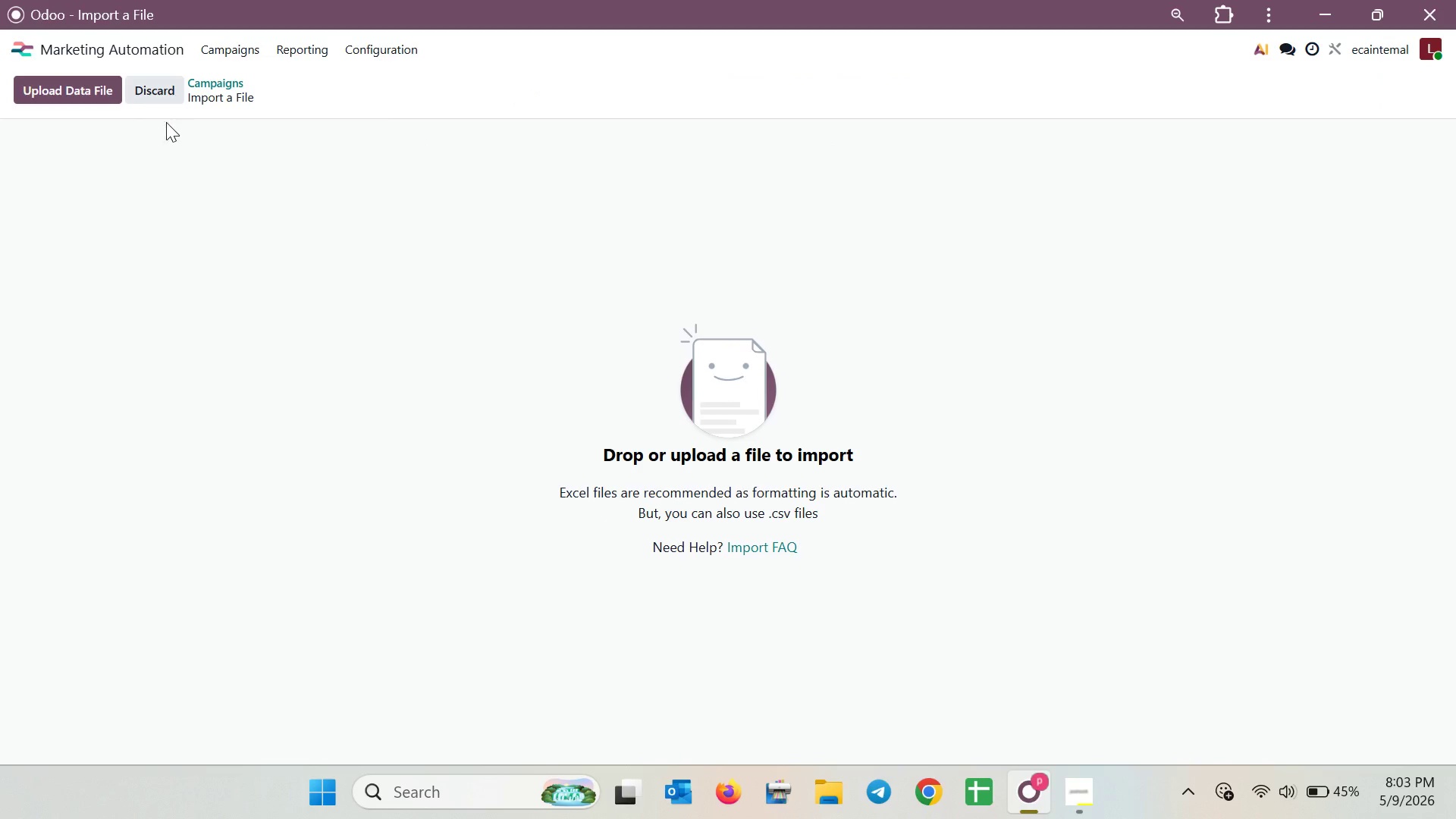 
double_click([92, 83])
 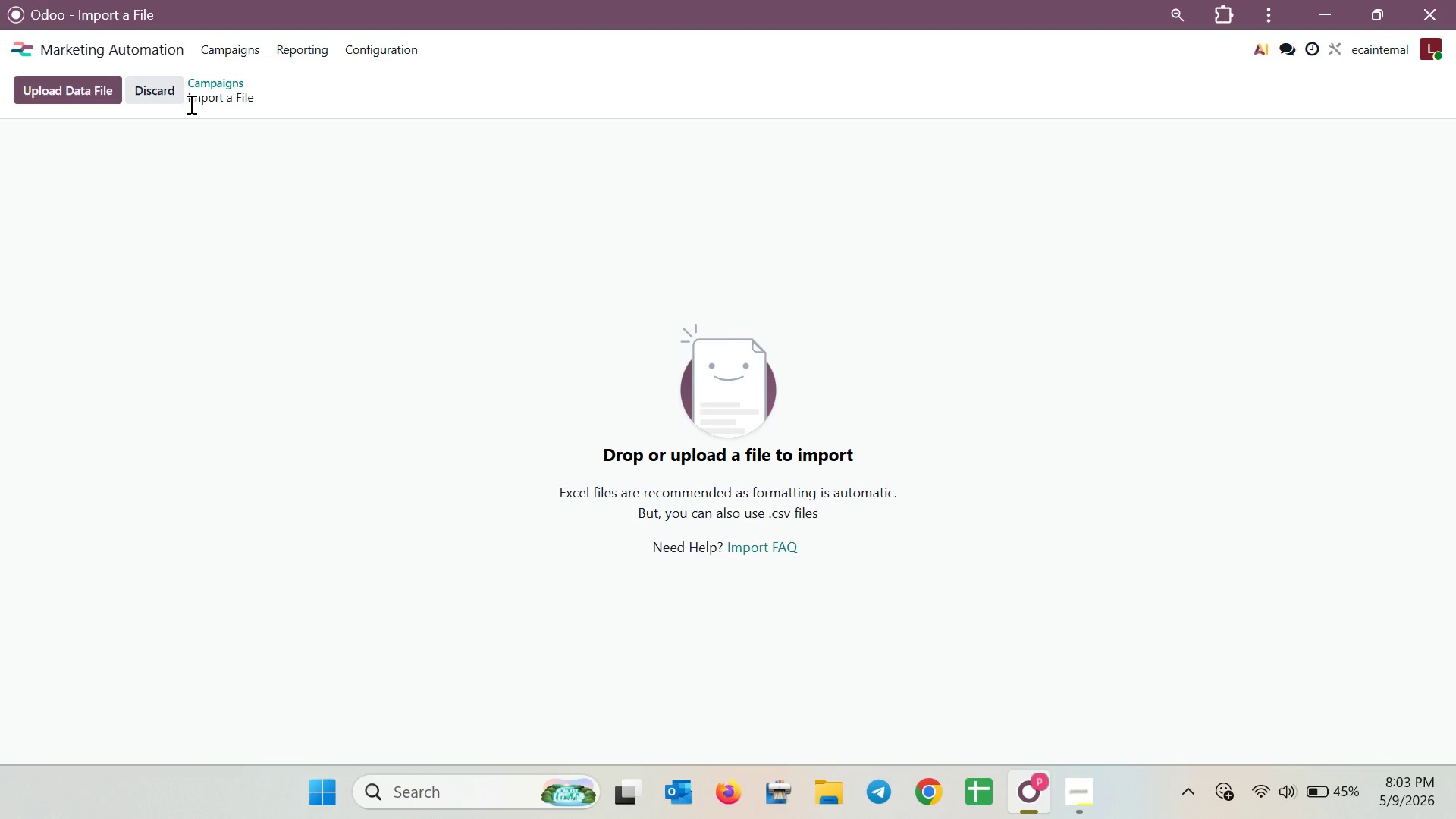 
wait(5.7)
 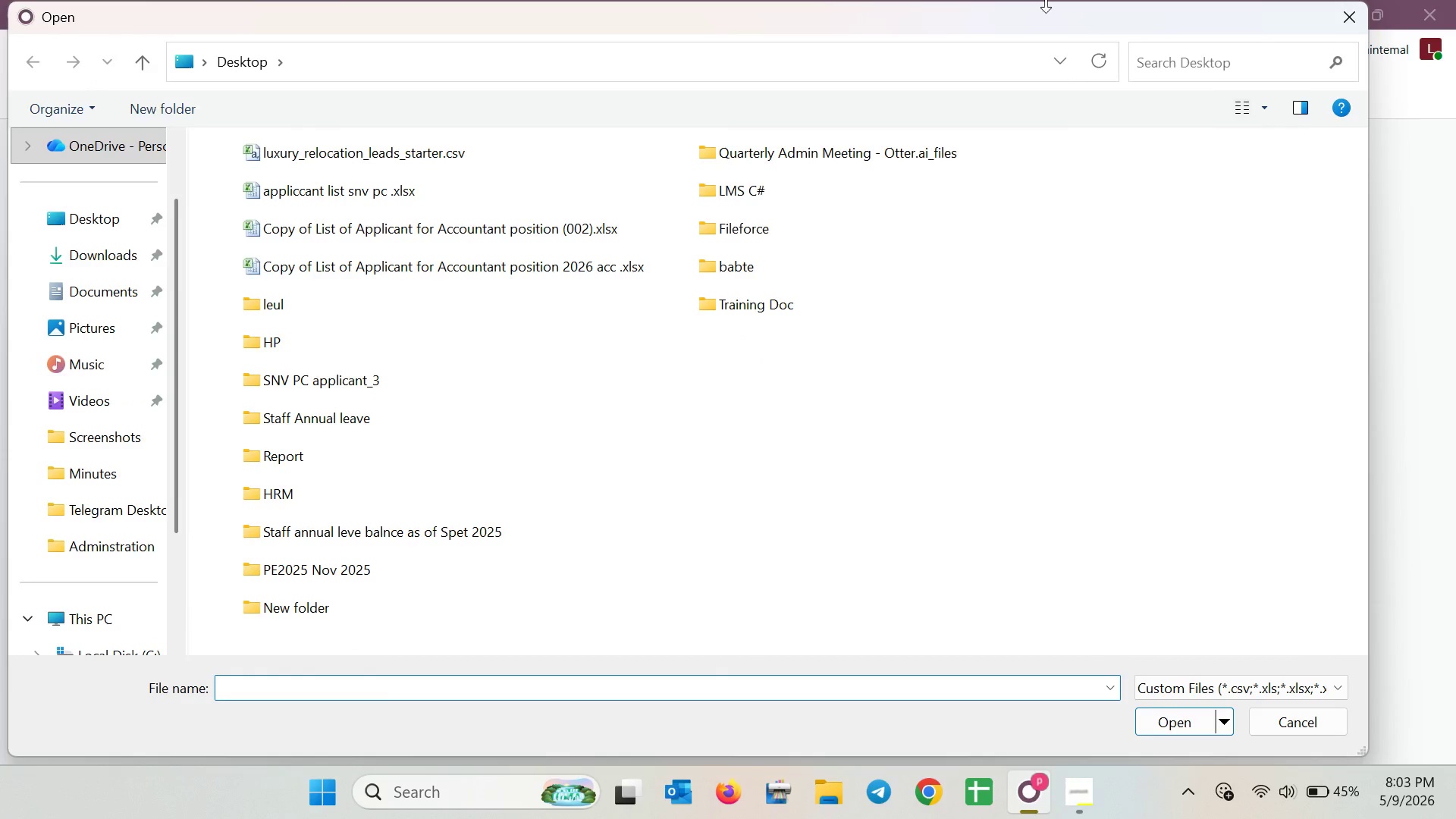 
left_click([209, 86])
 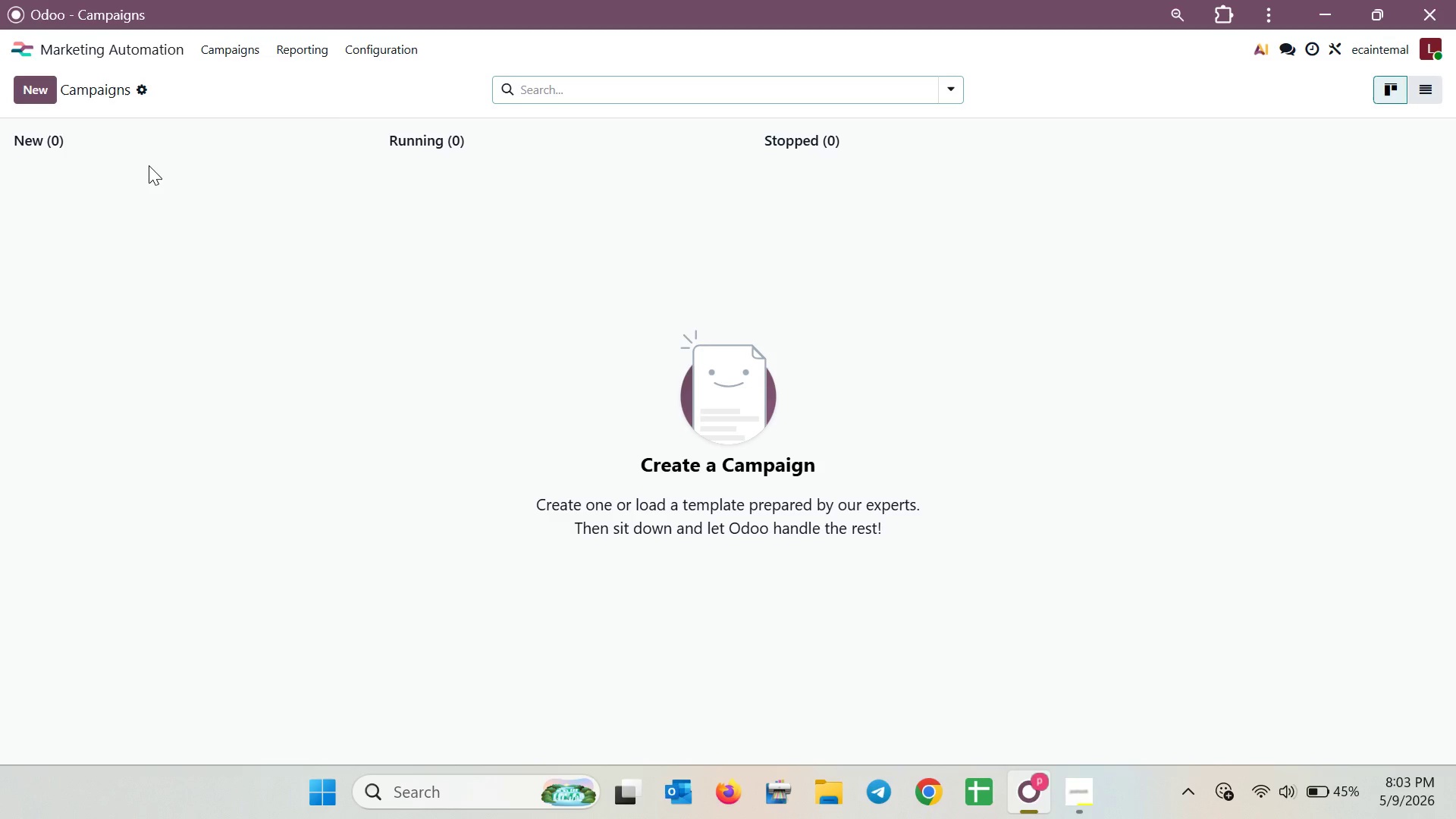 
wait(30.95)
 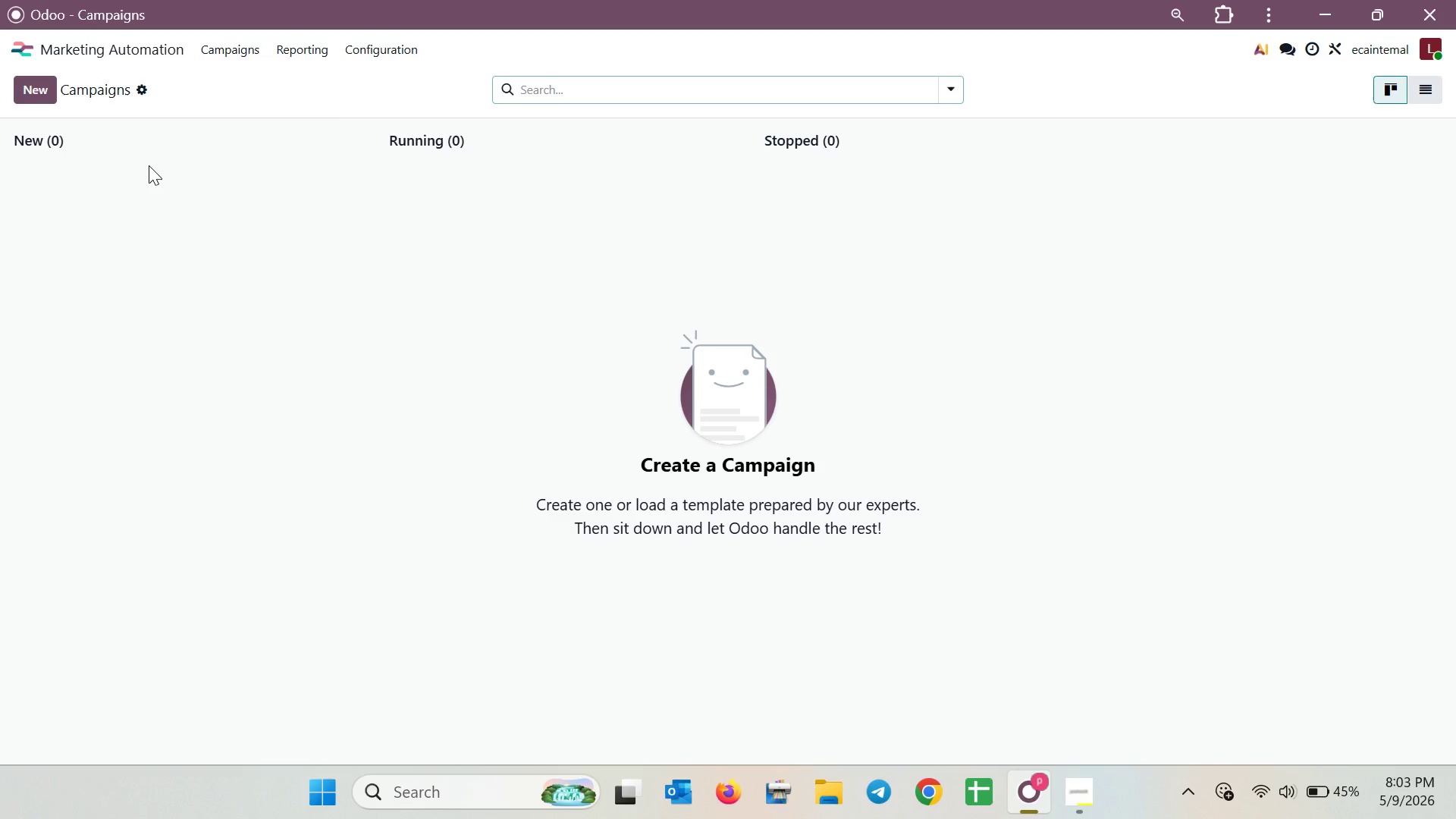 
left_click([71, 50])
 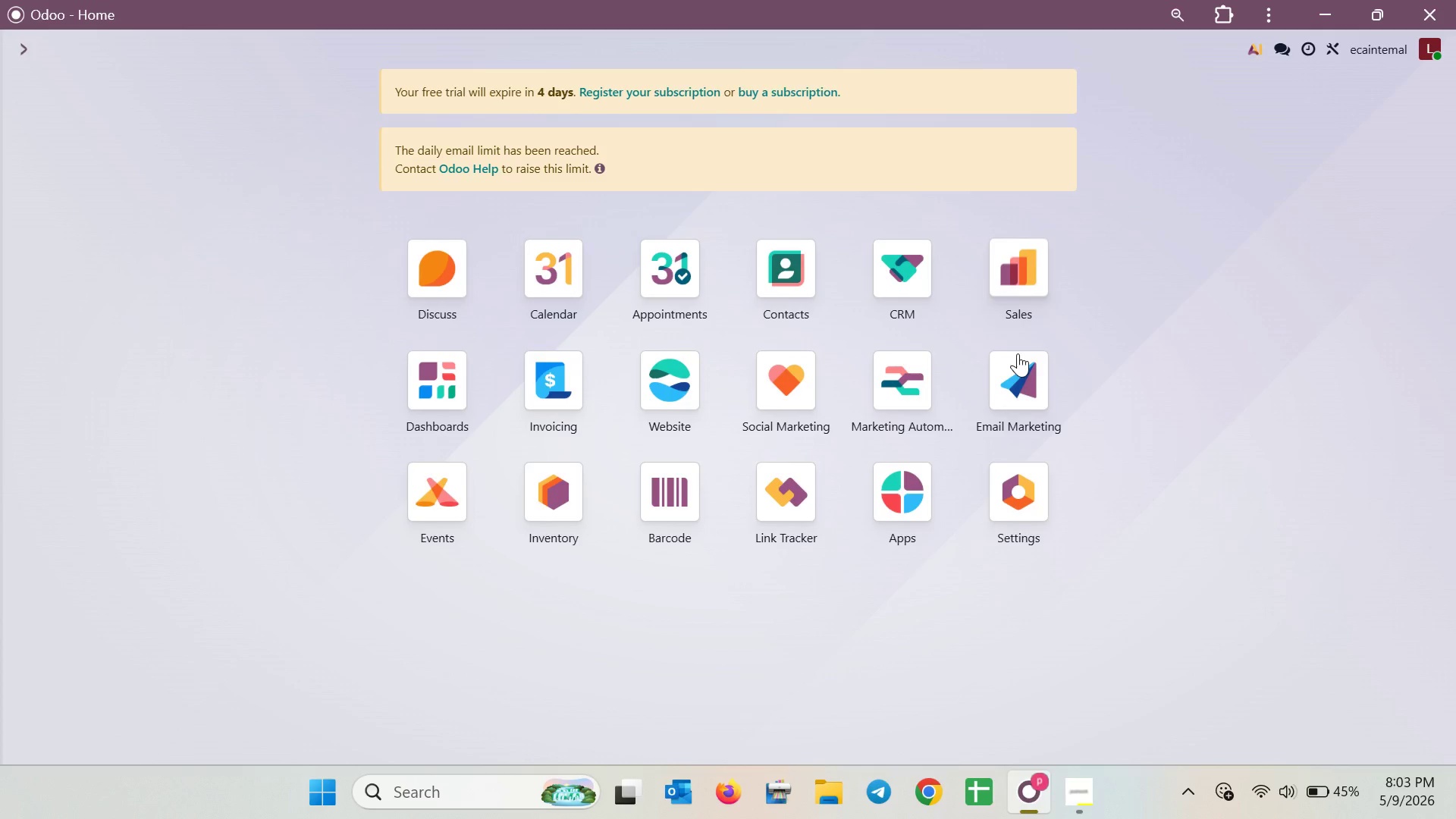 
left_click([1018, 368])
 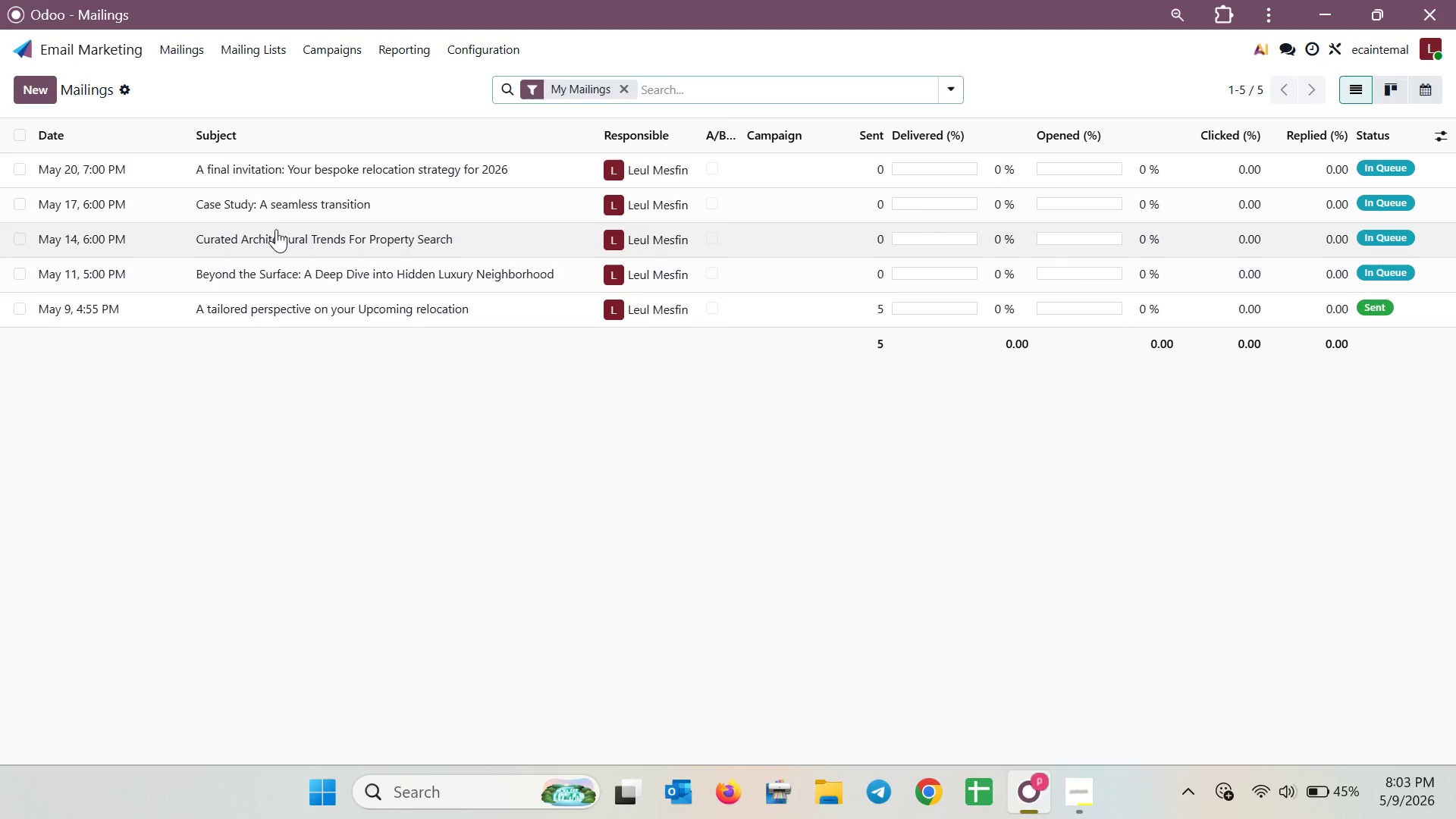 
left_click([276, 229])
 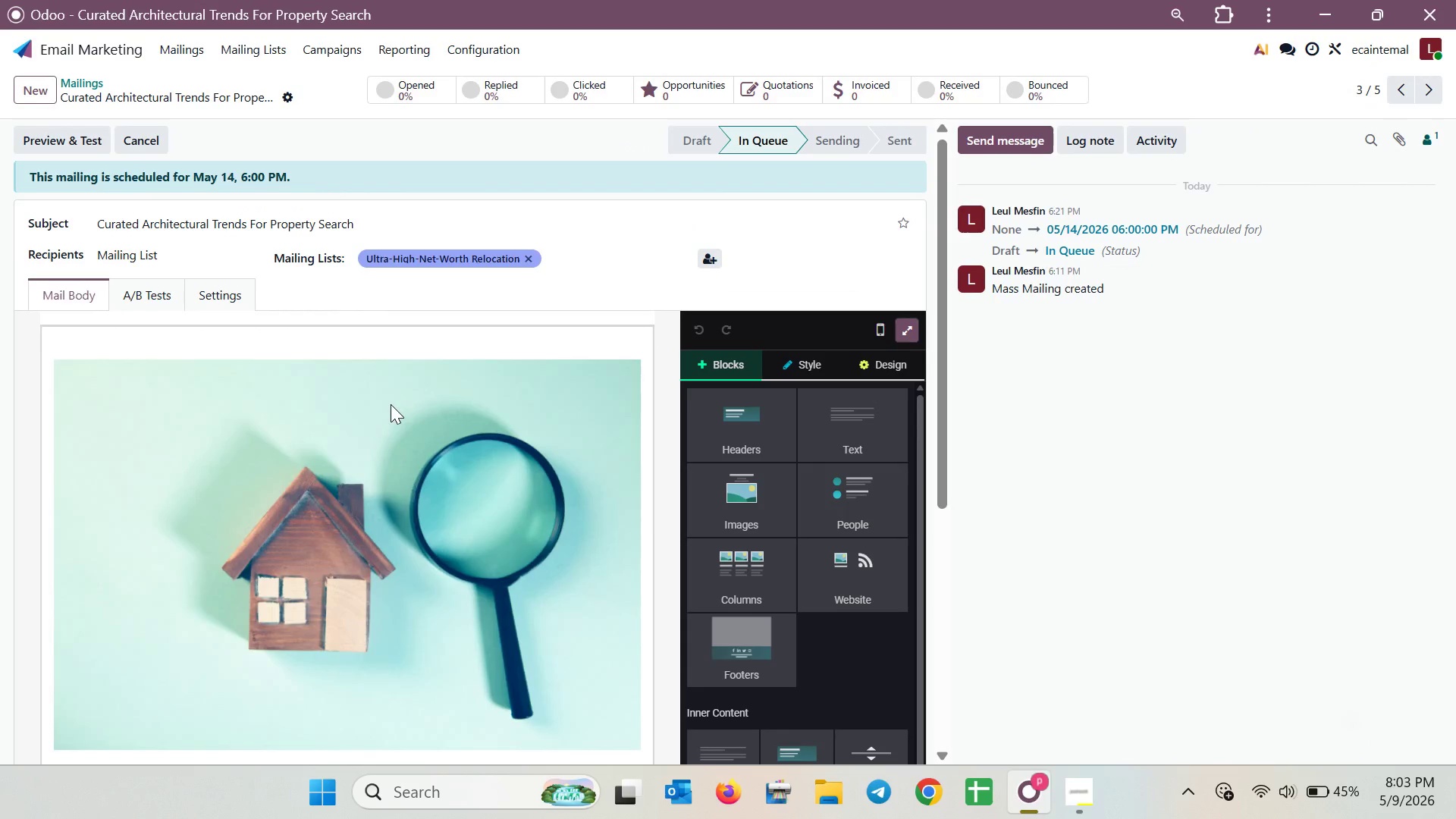 
scroll: coordinate [391, 404], scroll_direction: down, amount: 3.0
 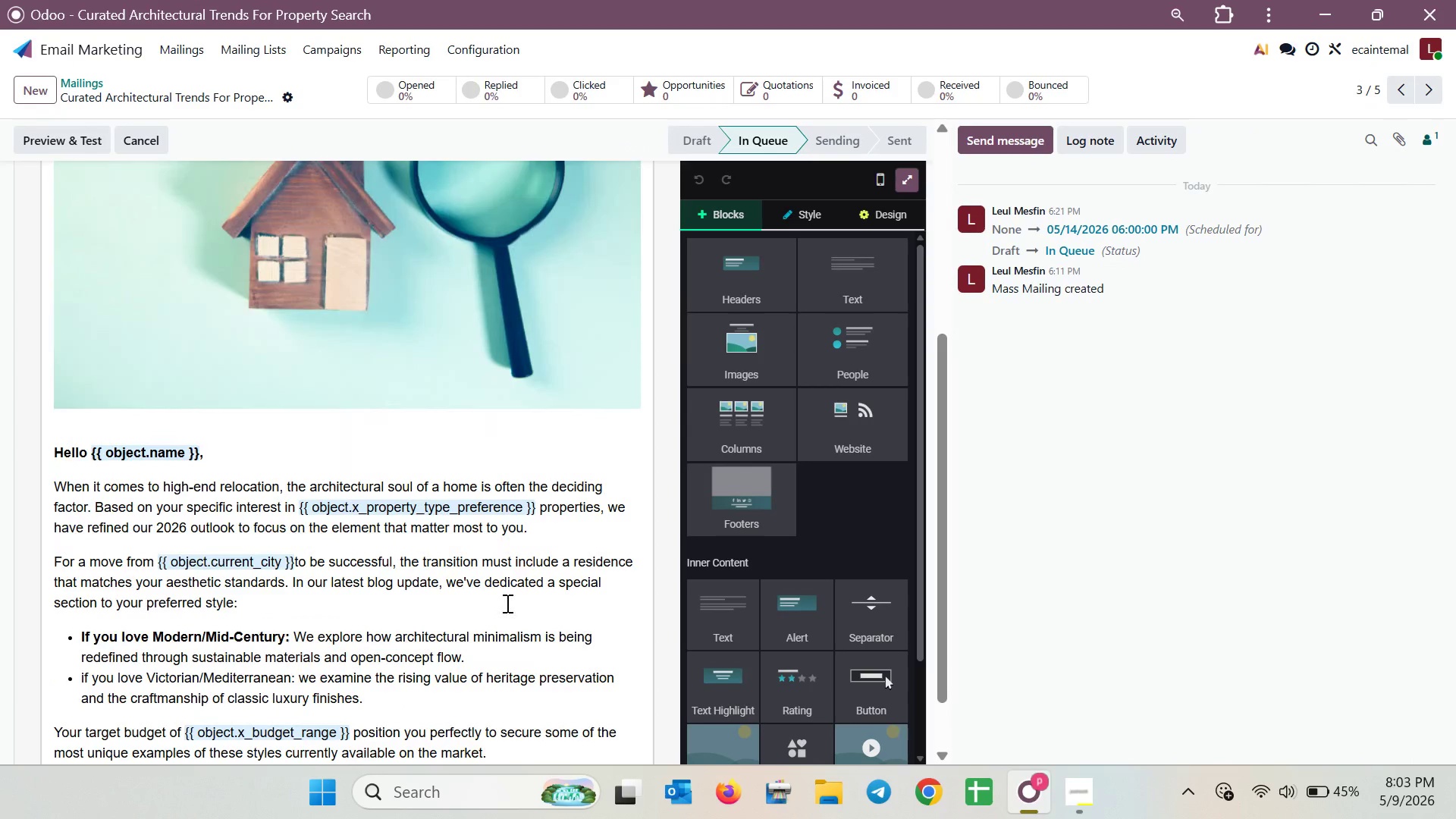 
left_click([506, 600])
 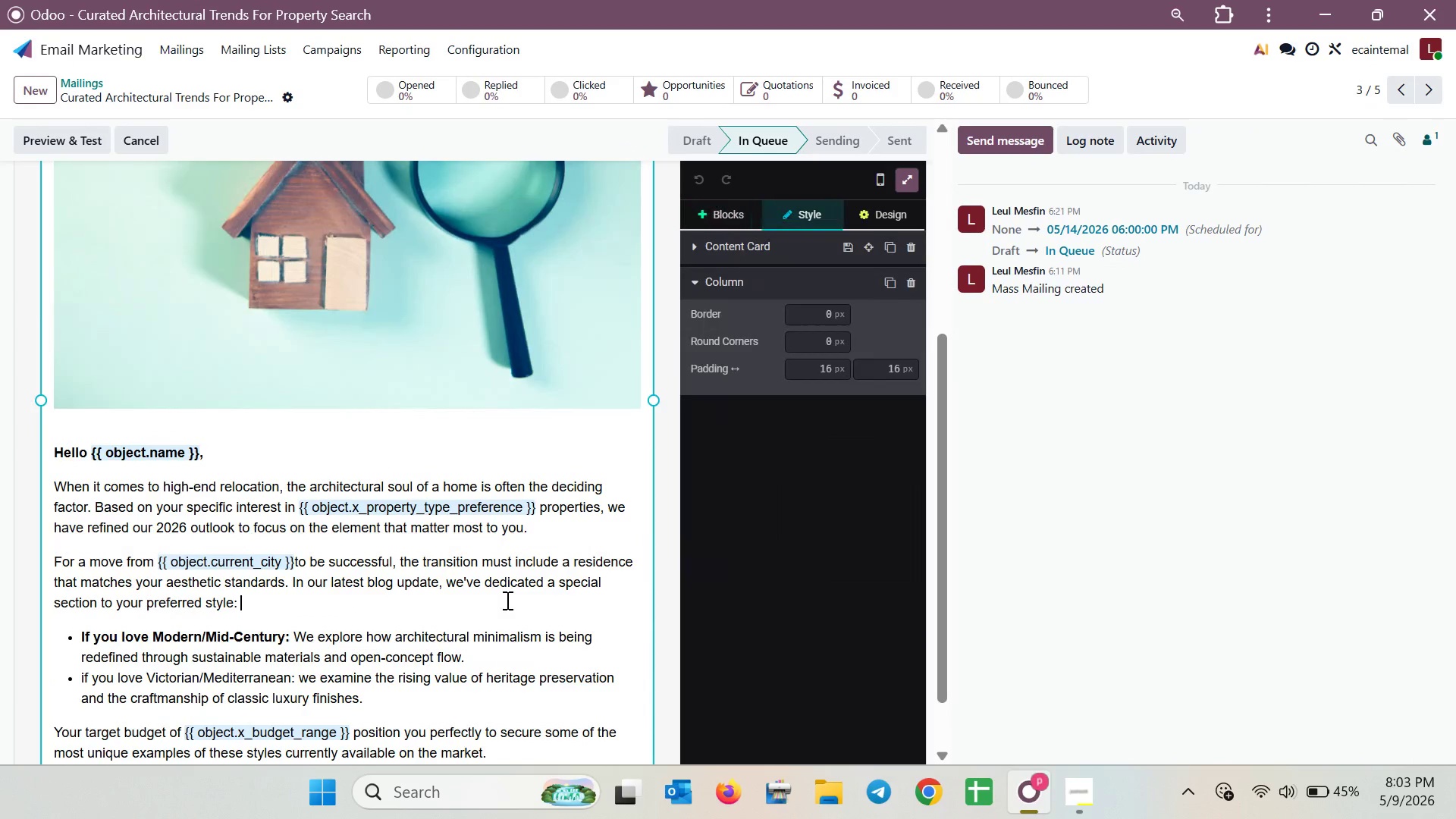 
key(Control+A)
 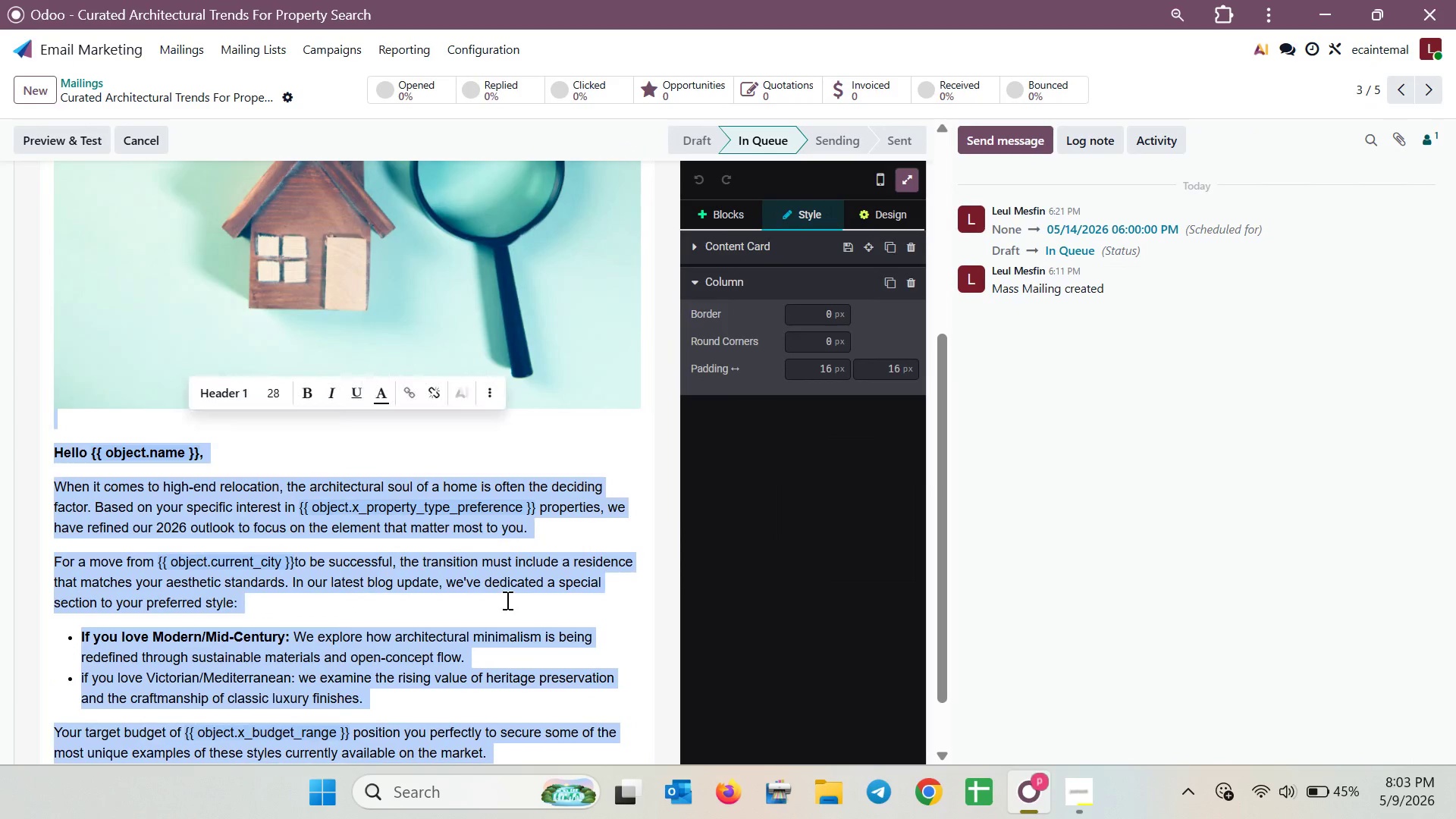 
key(Control+C)
 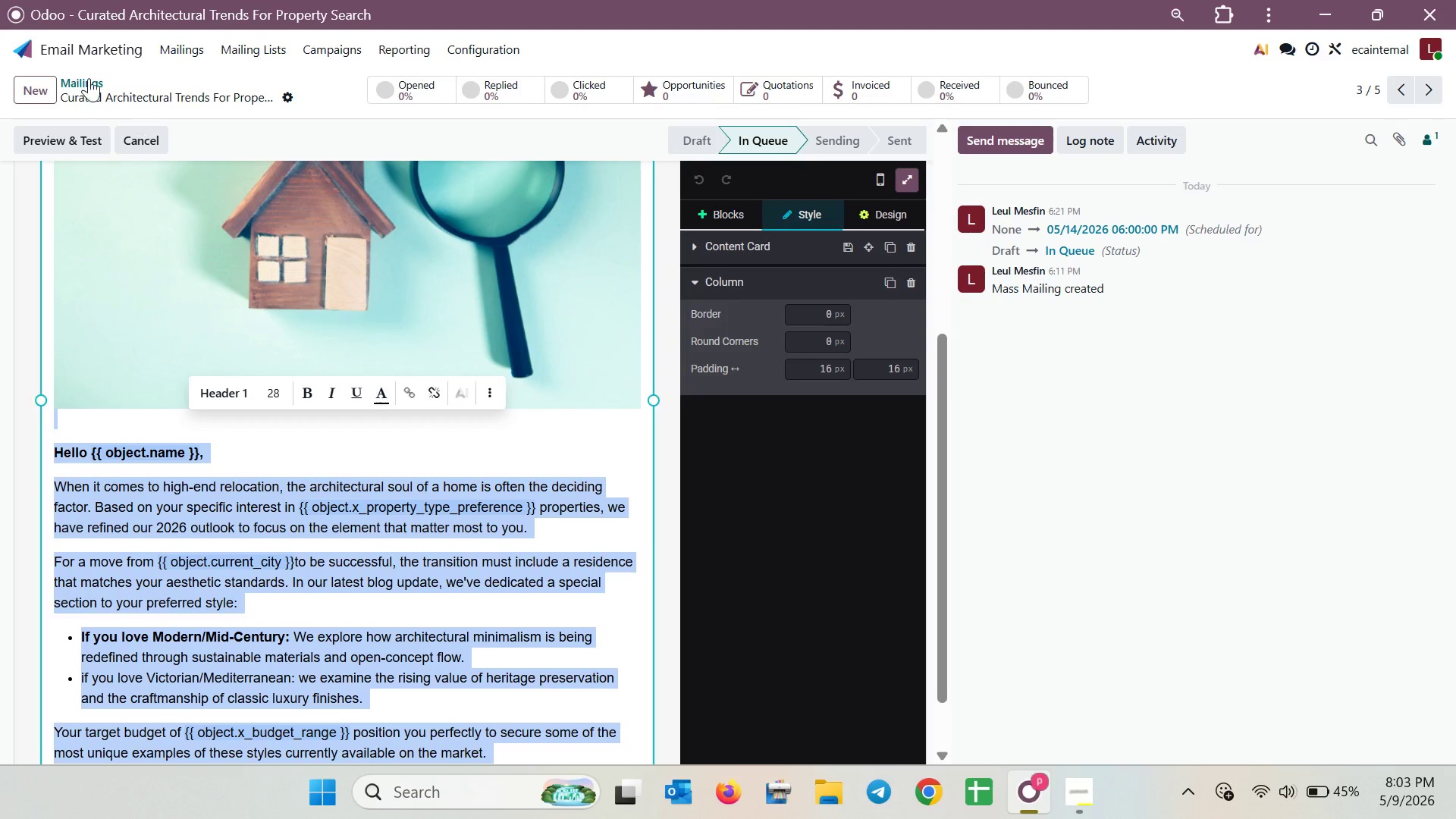 
left_click([87, 77])
 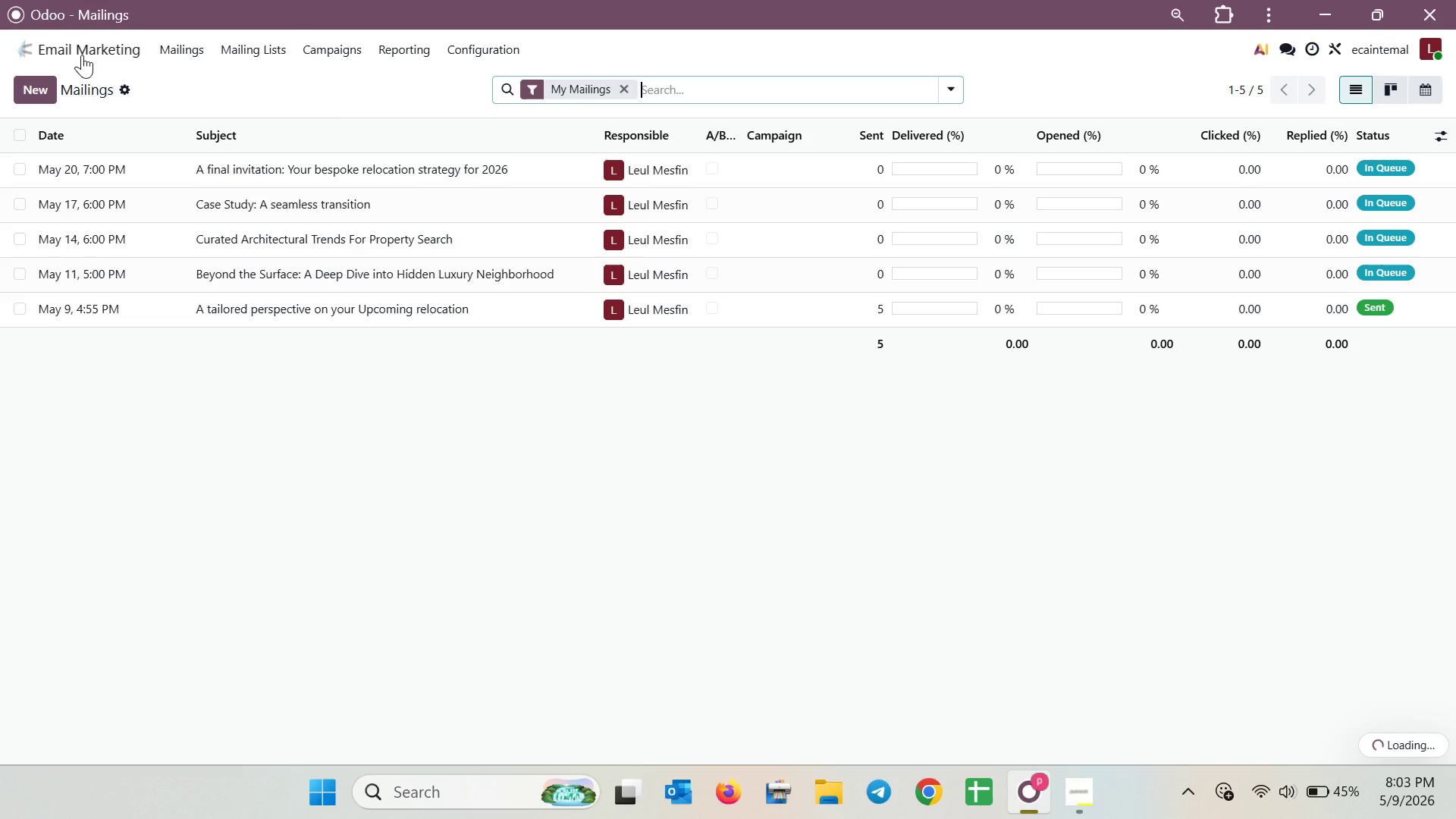 
left_click([82, 55])
 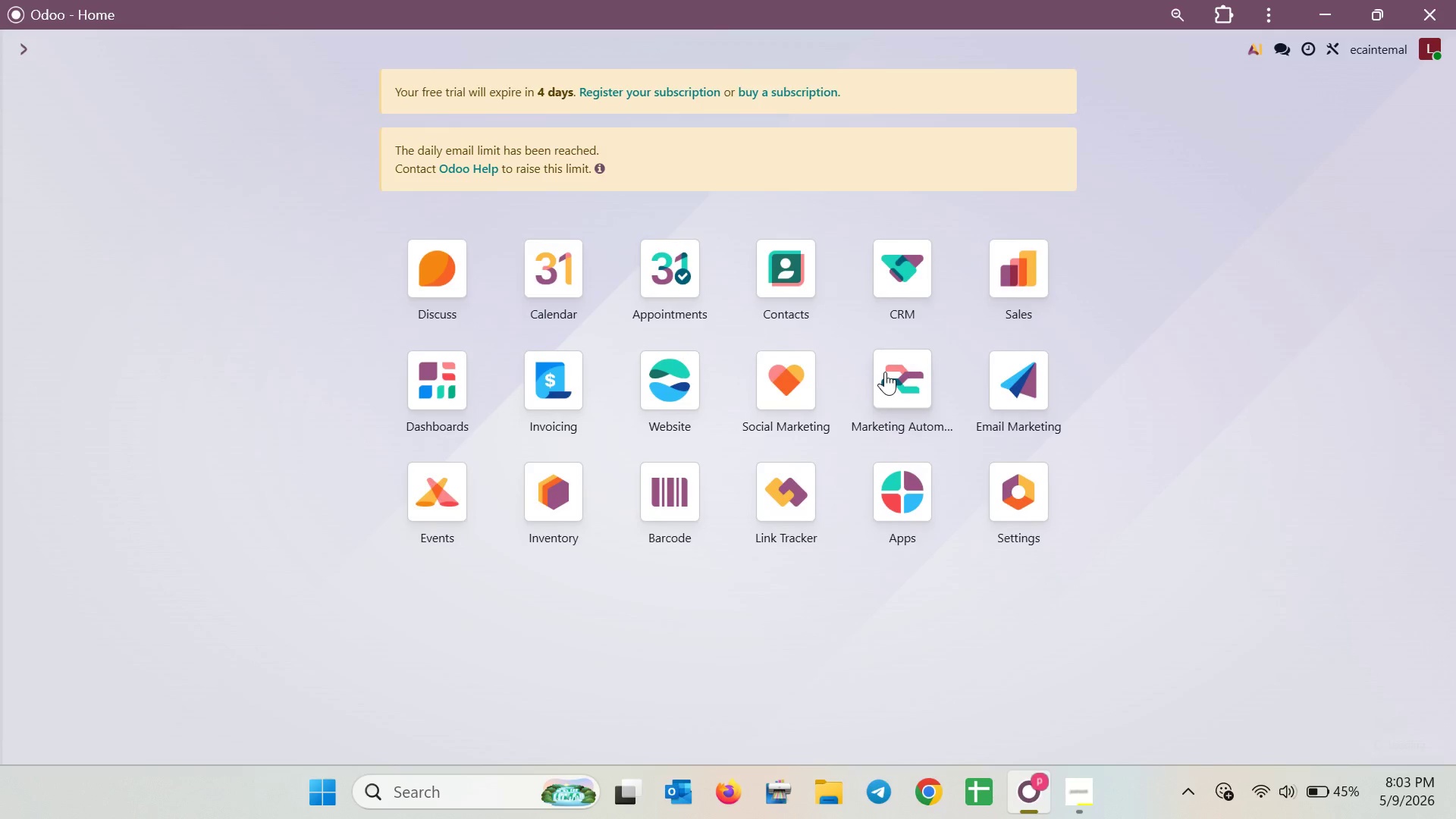 
left_click([886, 371])
 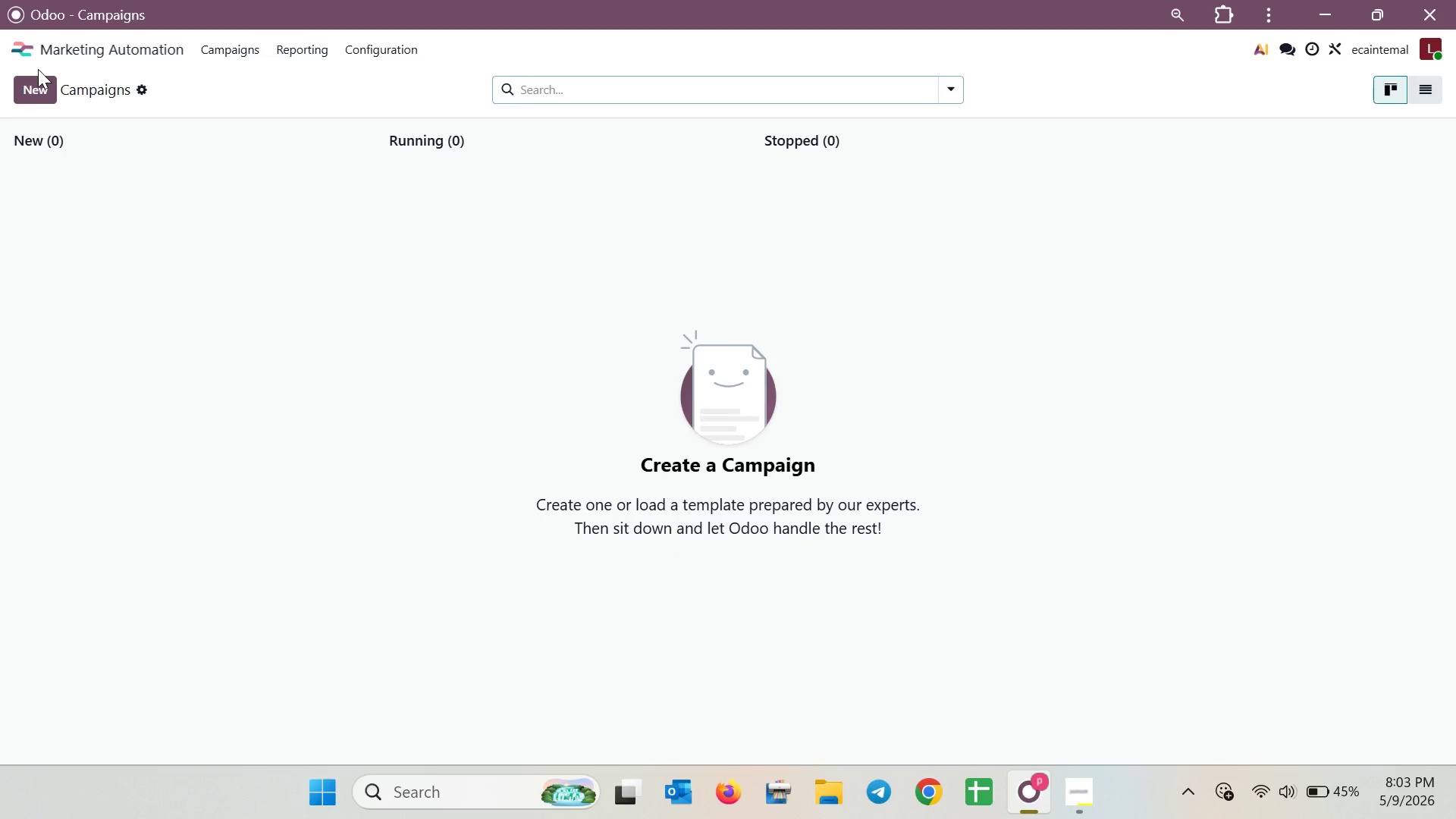 
left_click([33, 89])
 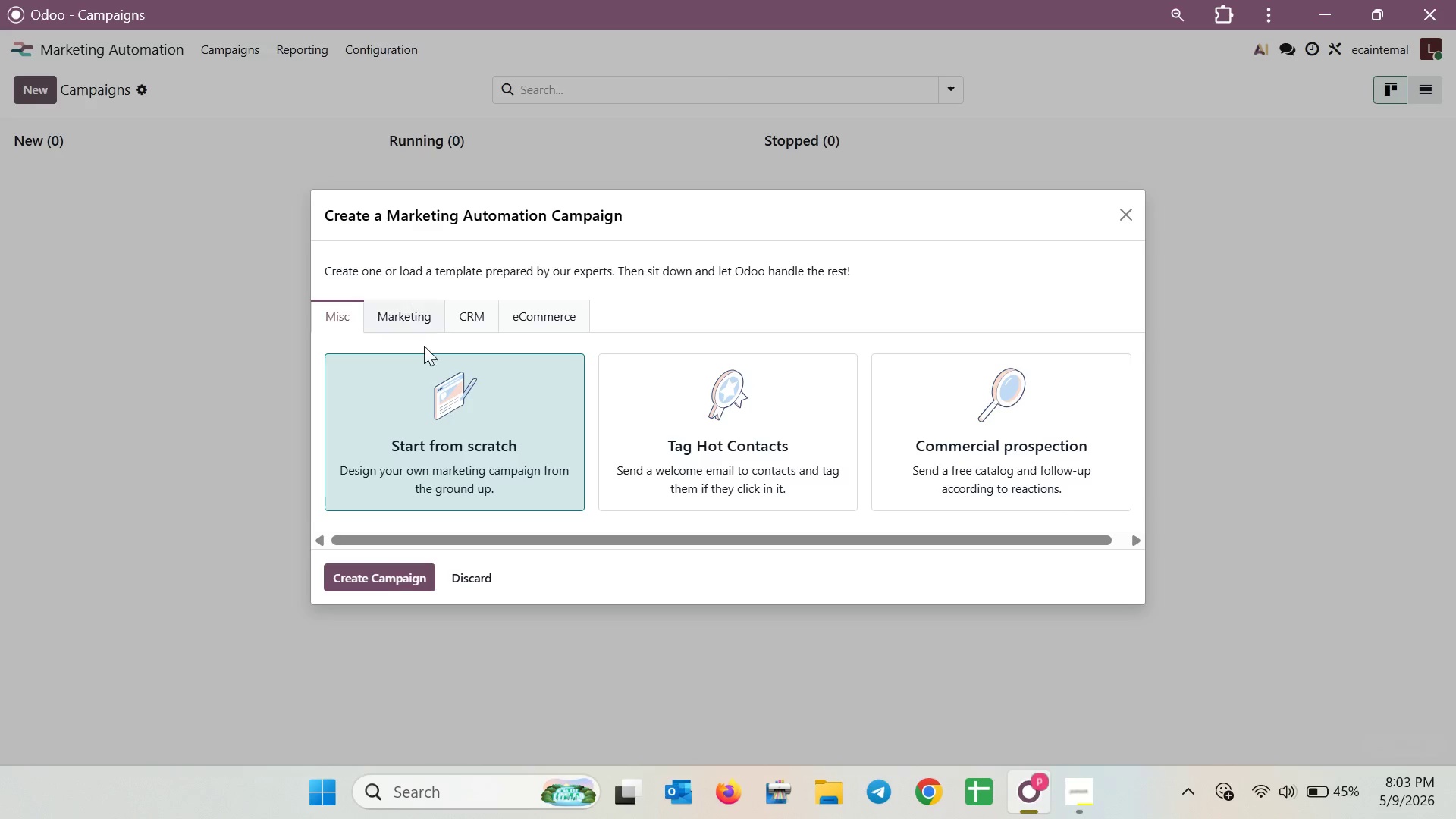 
left_click([461, 418])
 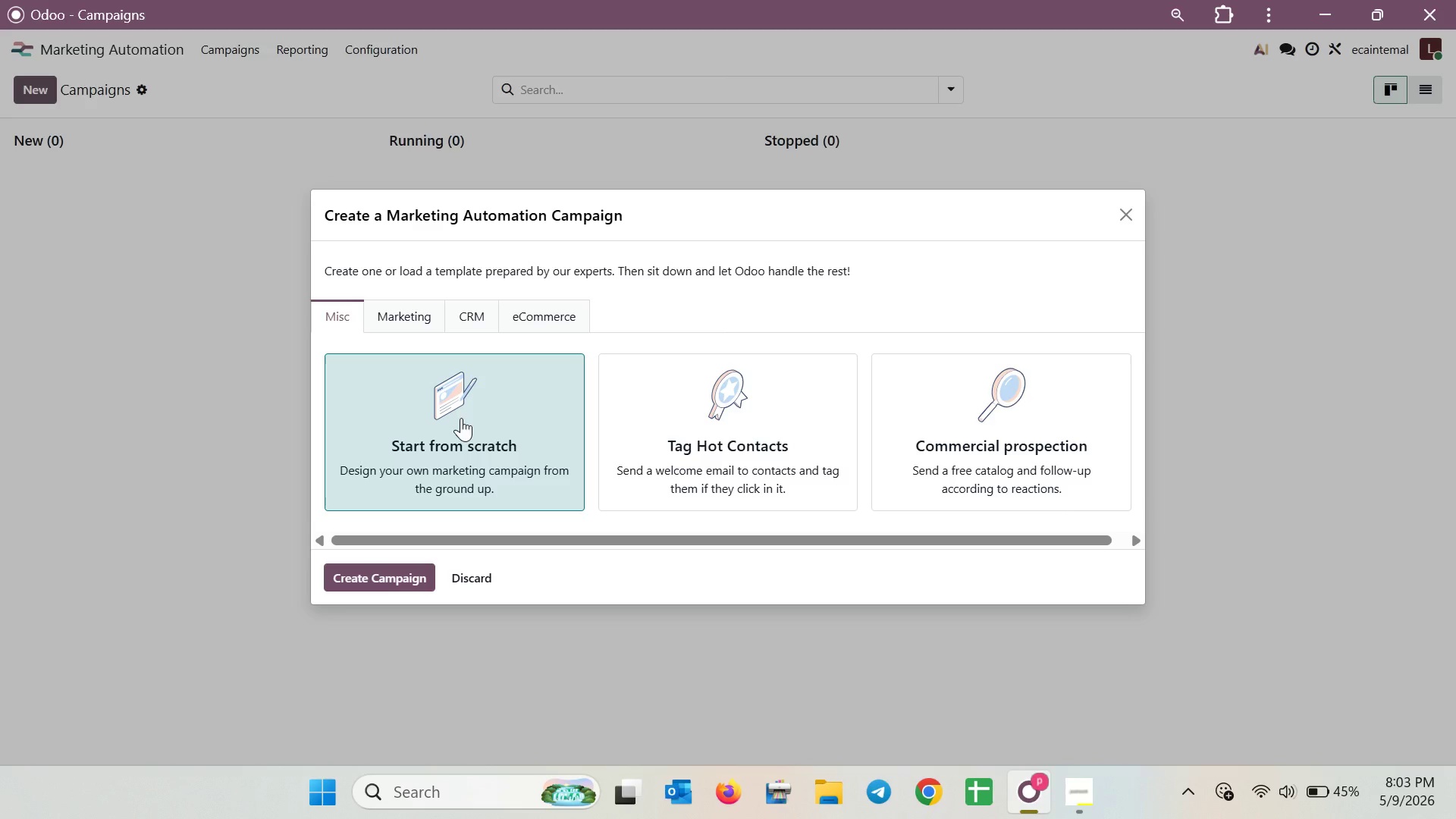 
wait(5.59)
 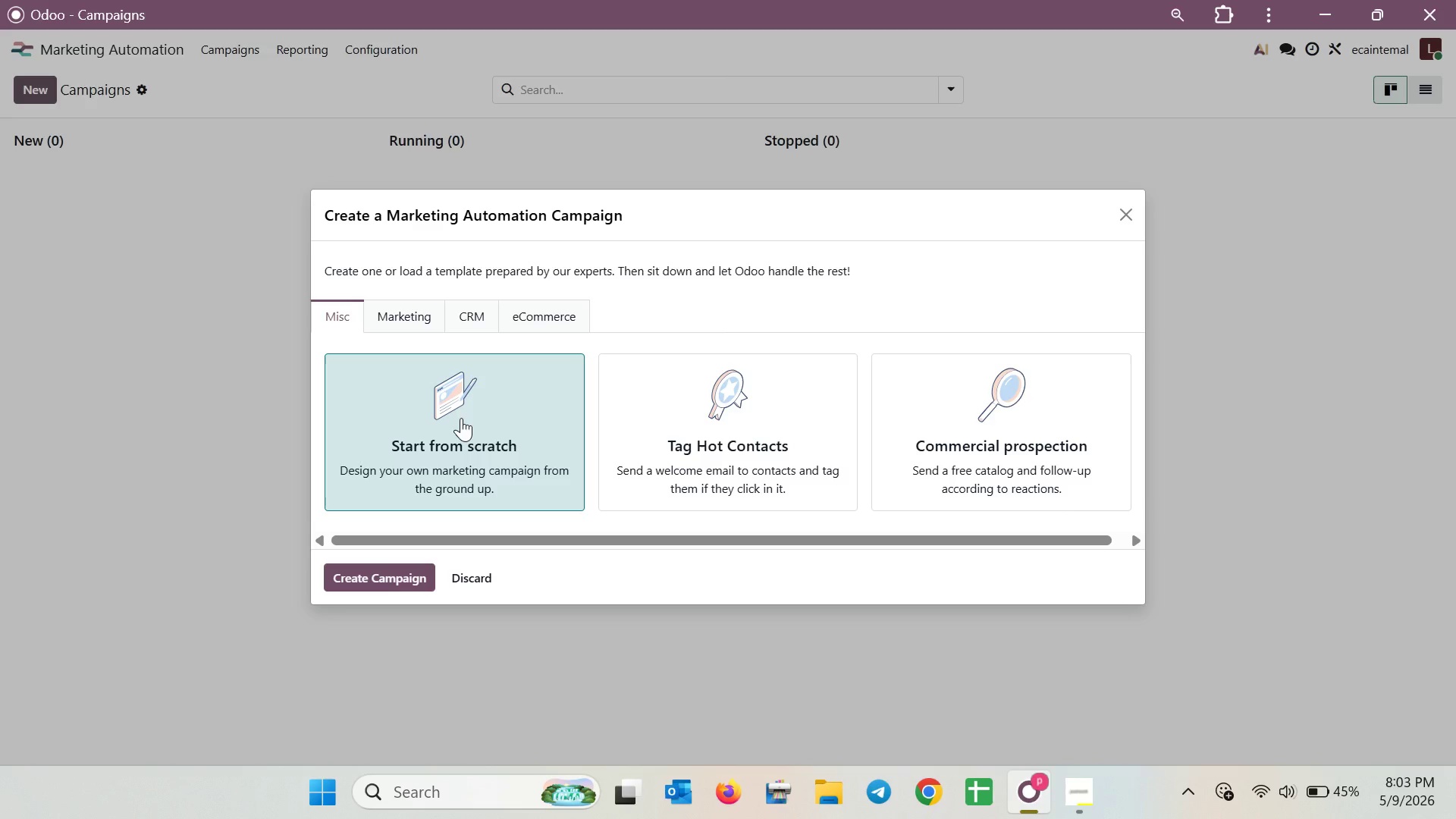 
left_click([399, 563])
 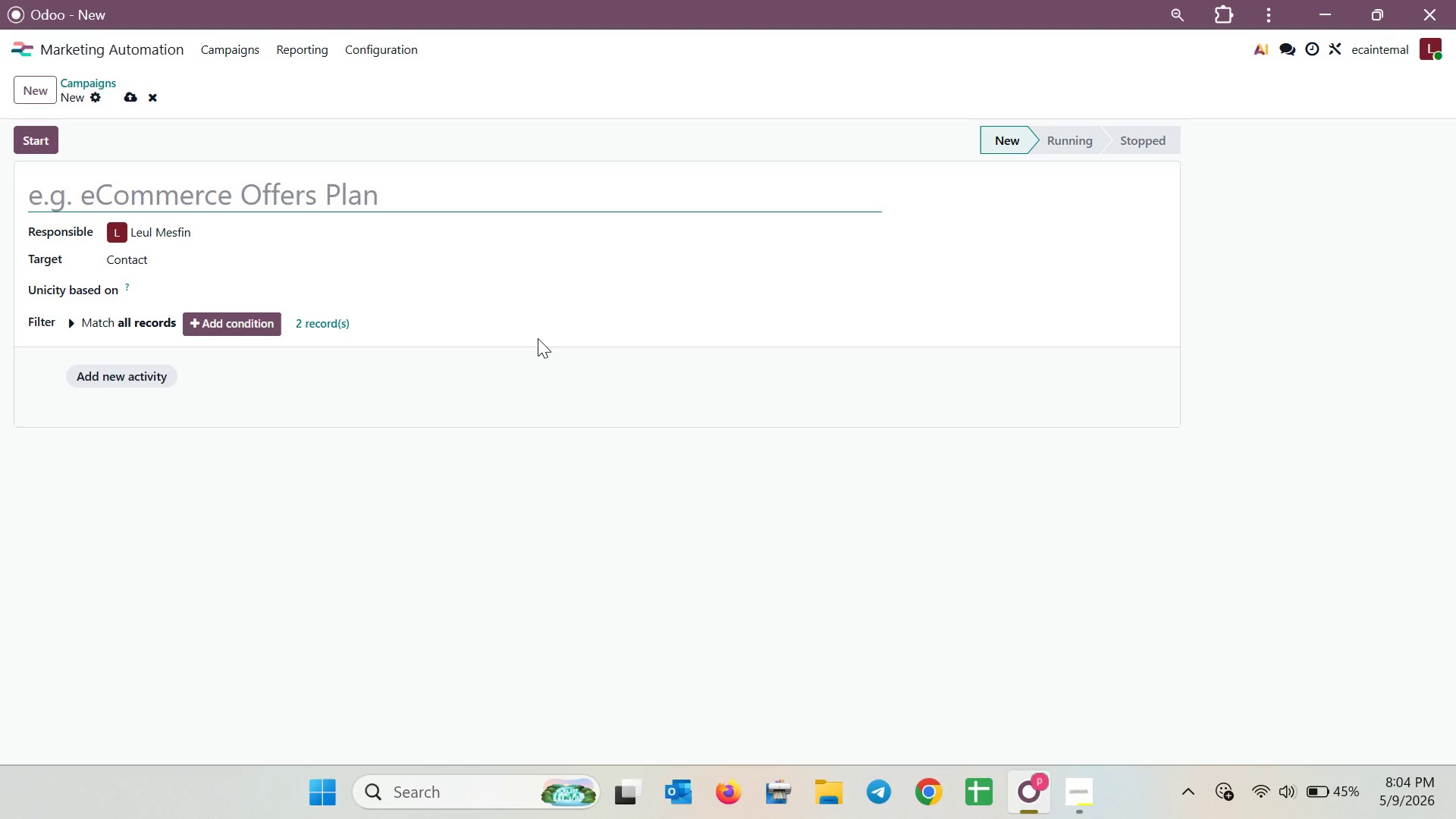 
wait(33.2)
 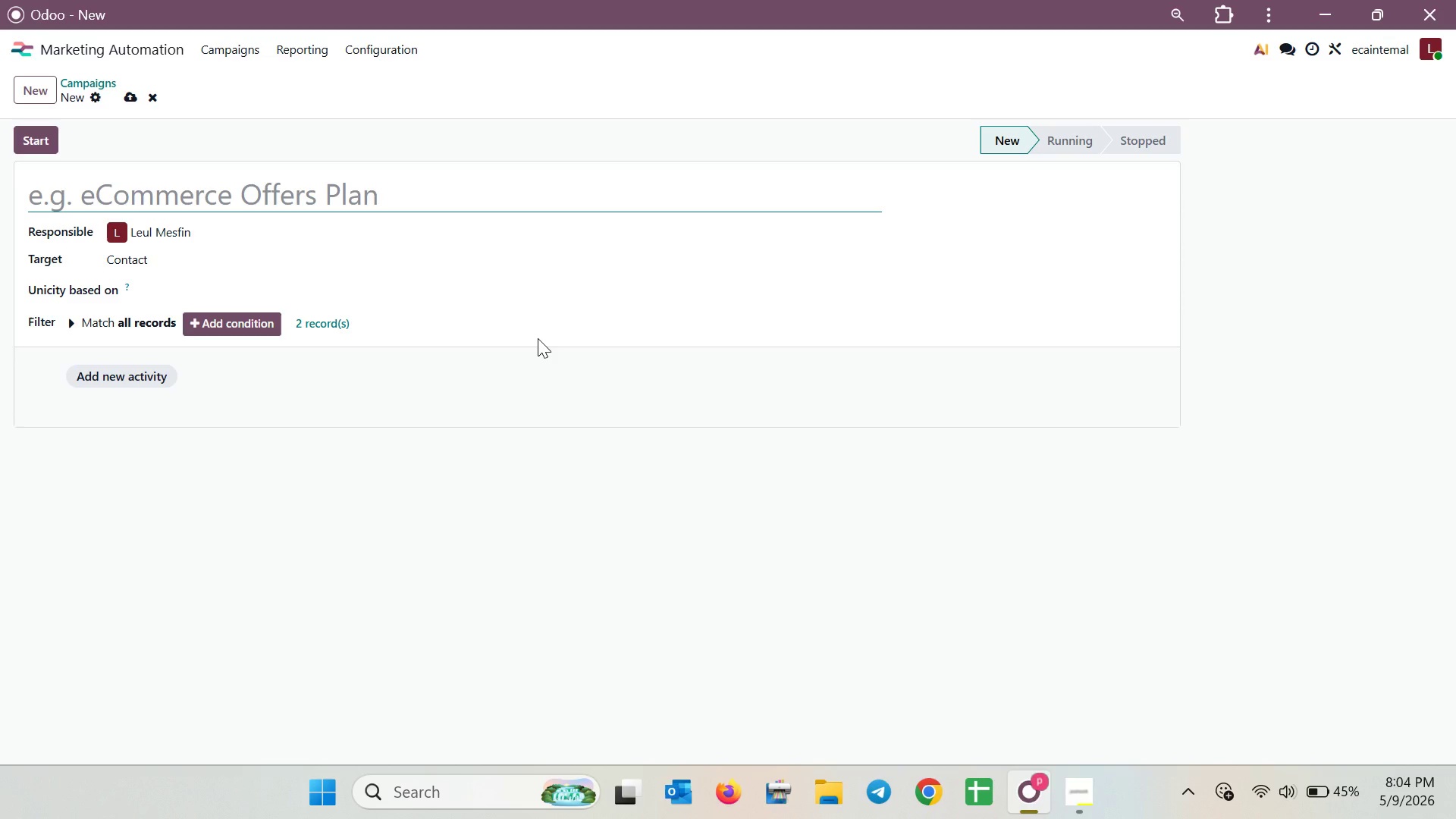 
left_click([366, 209])
 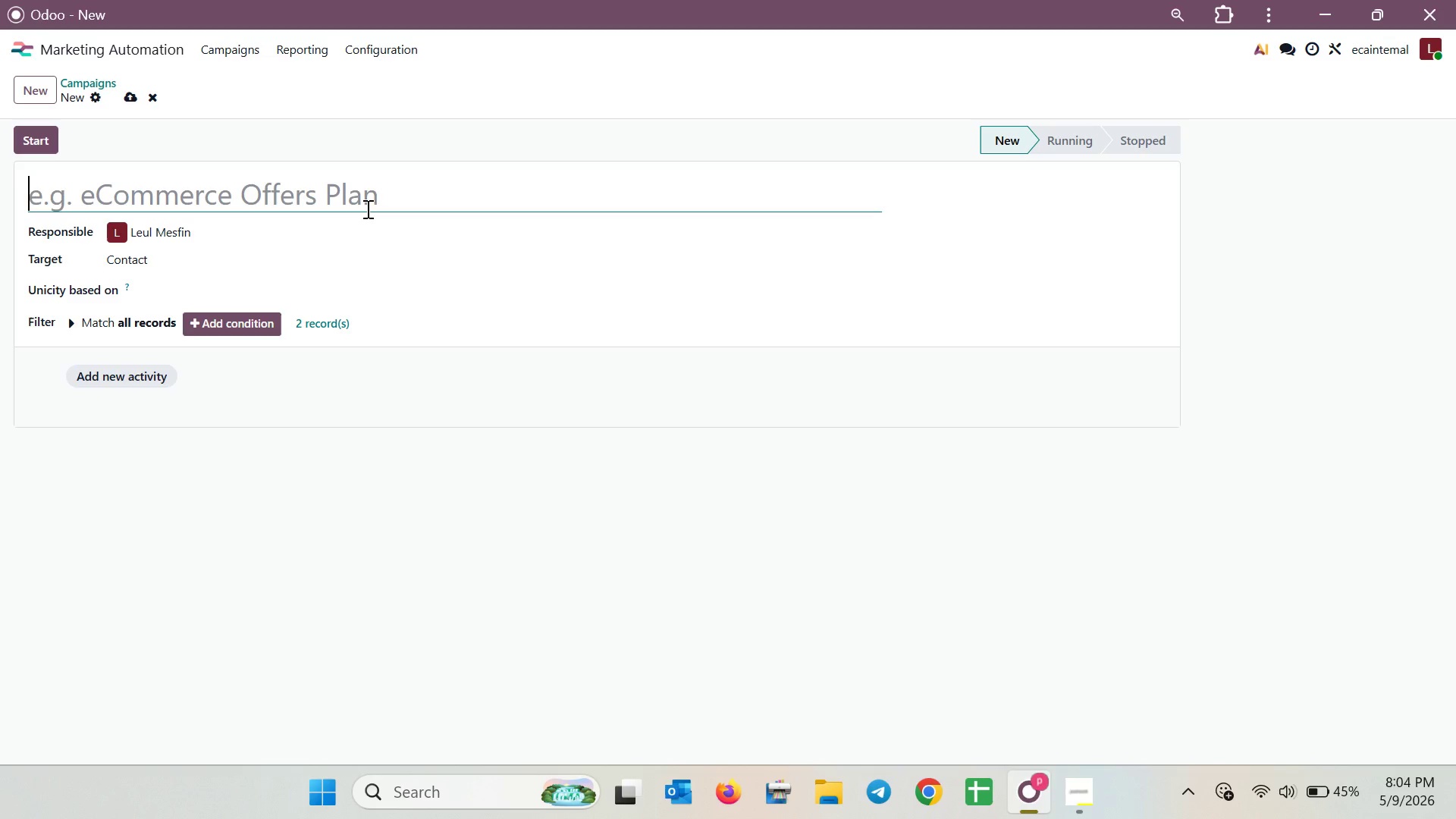 
type(Blue Horizon Luxury Real Estate )
 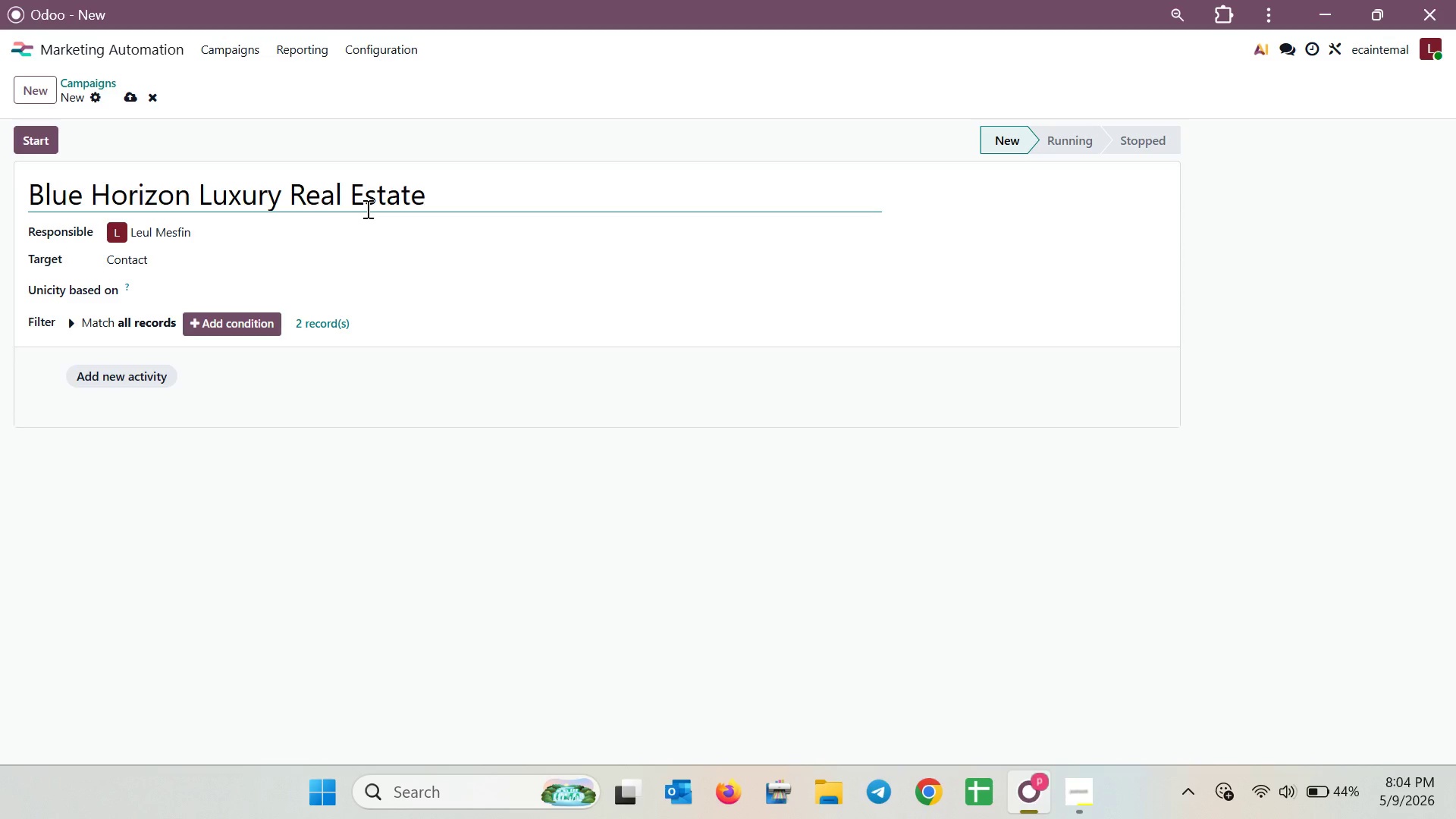 
wait(17.36)
 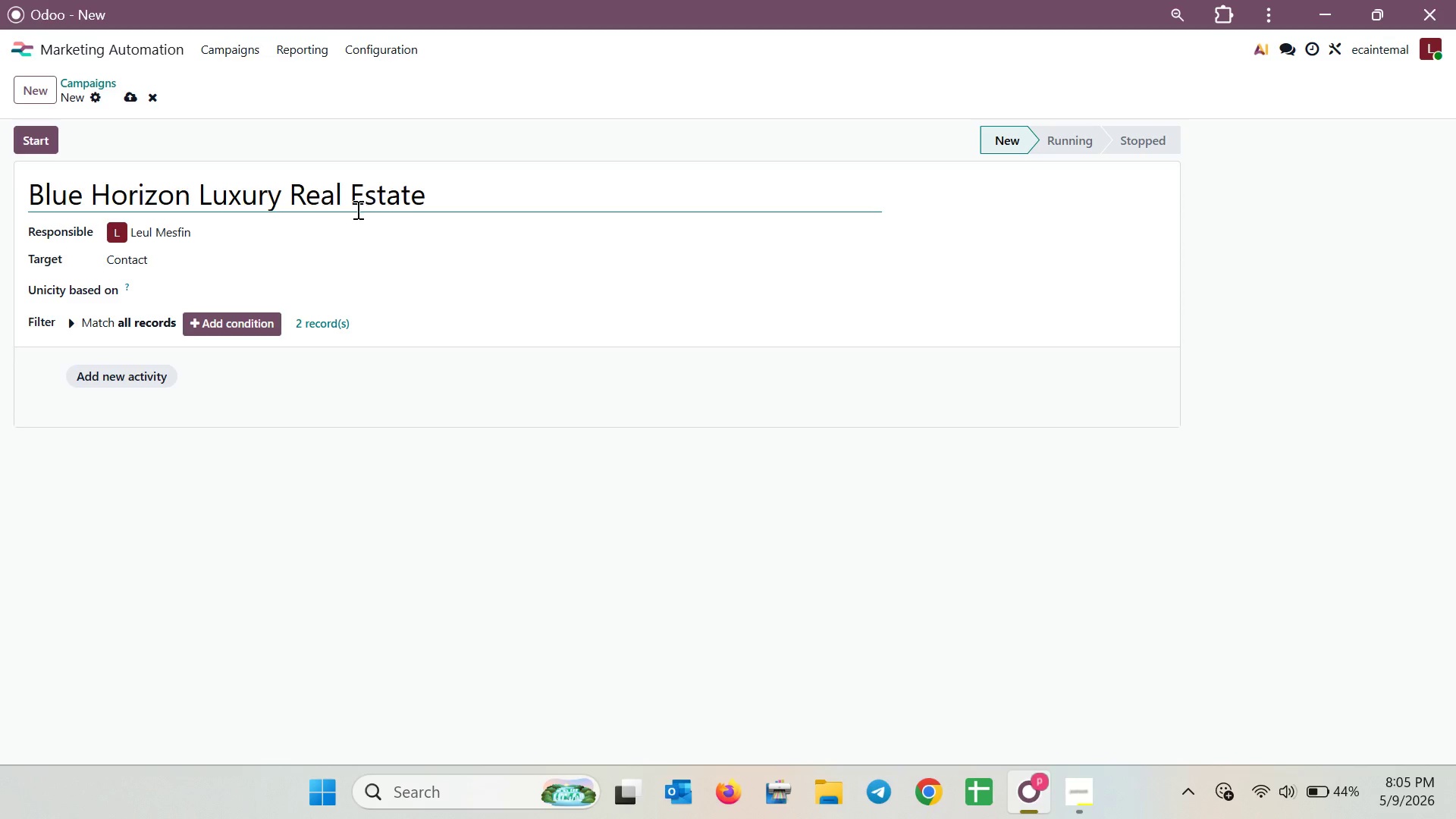 
left_click([130, 98])
 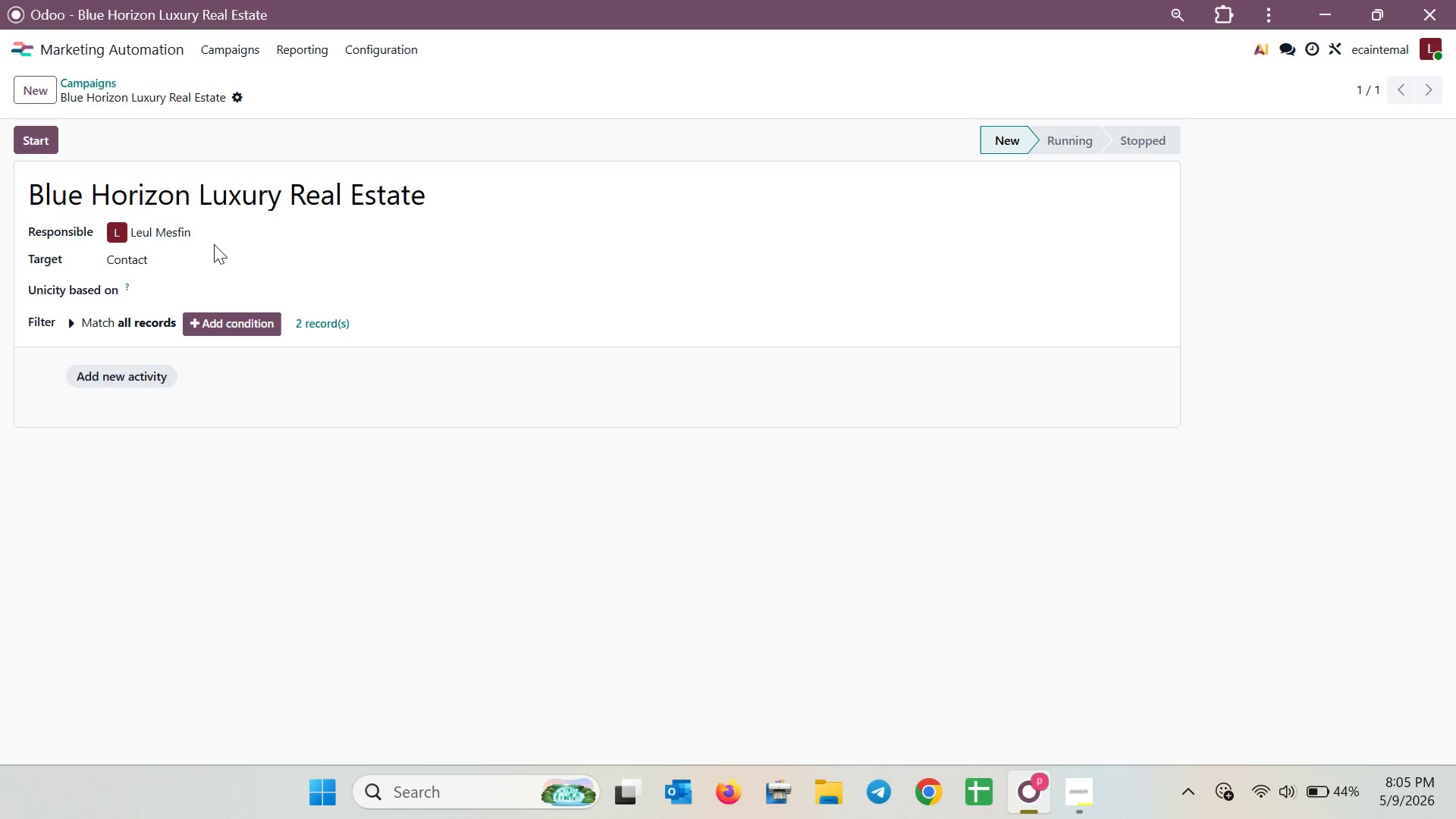 
wait(24.72)
 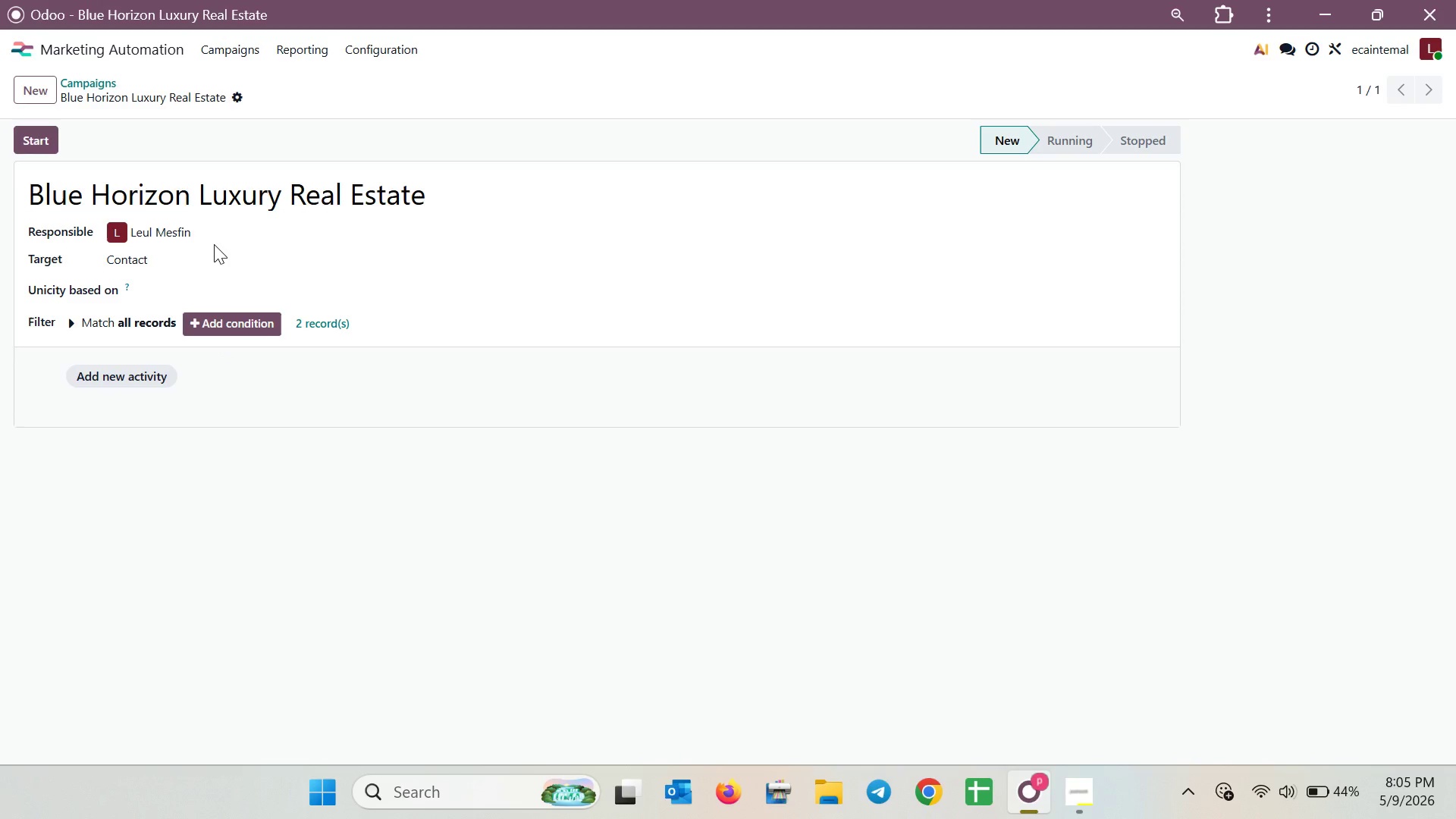 
left_click([77, 77])
 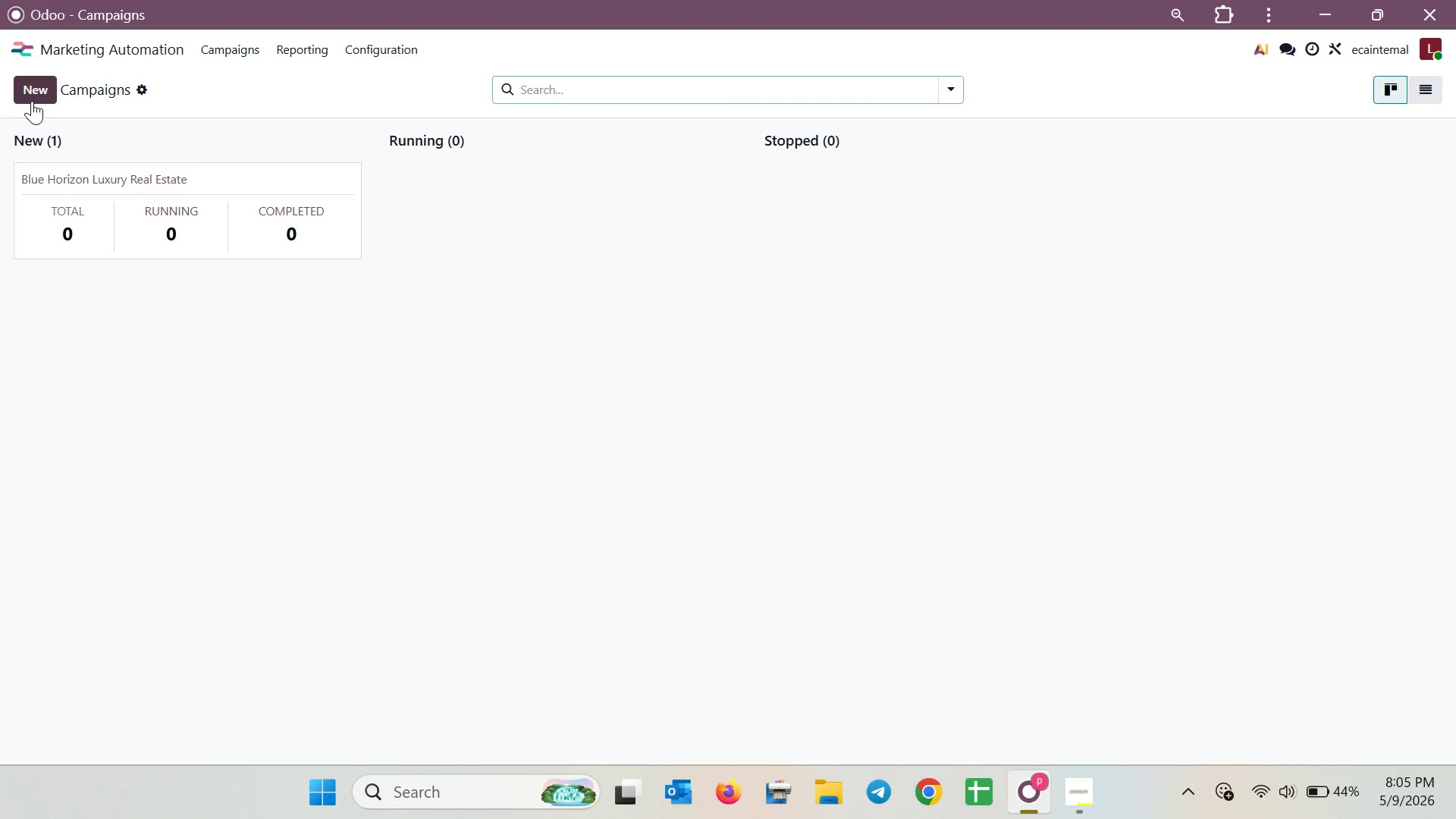 
left_click([91, 60])
 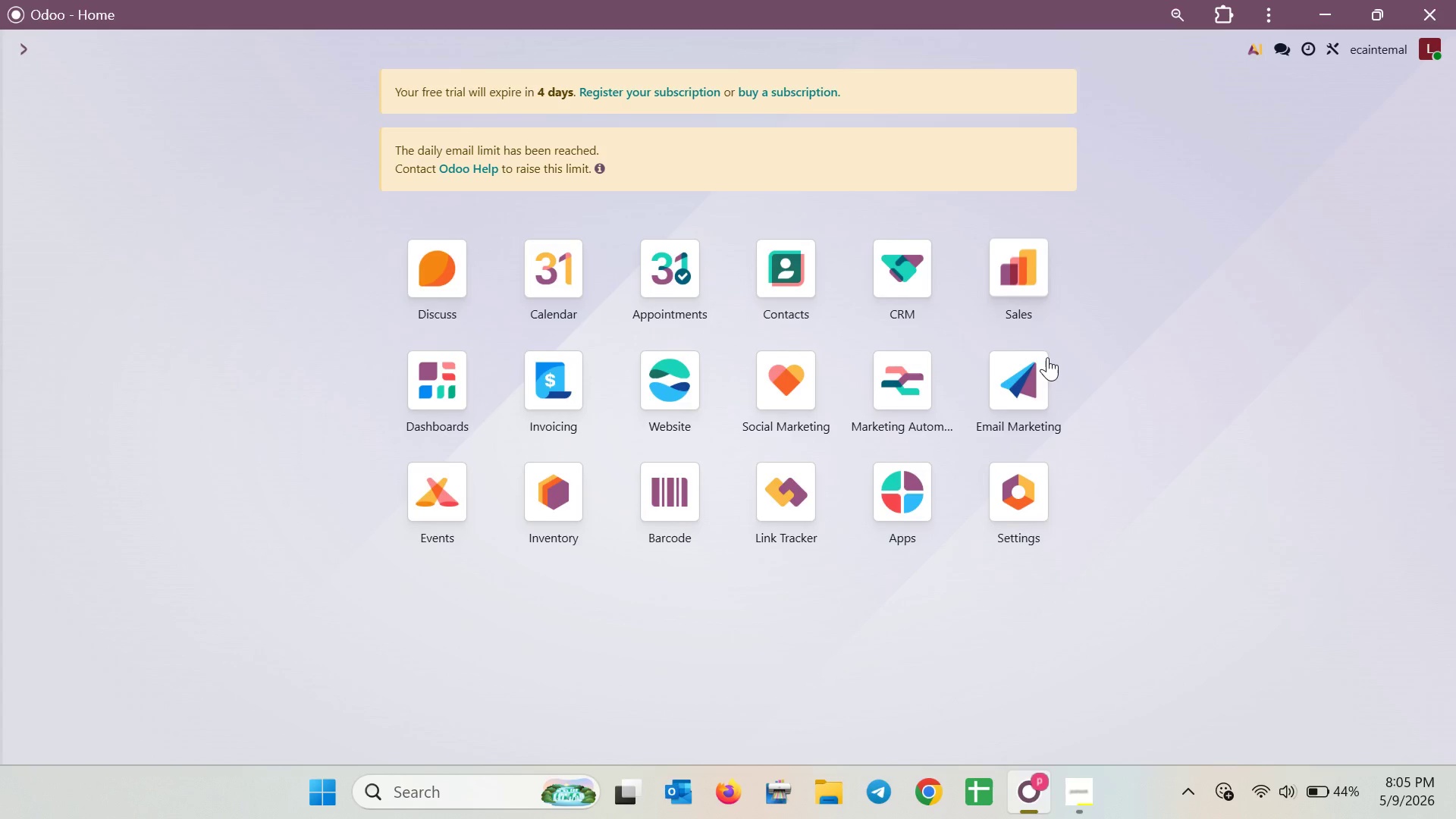 
left_click([1035, 372])
 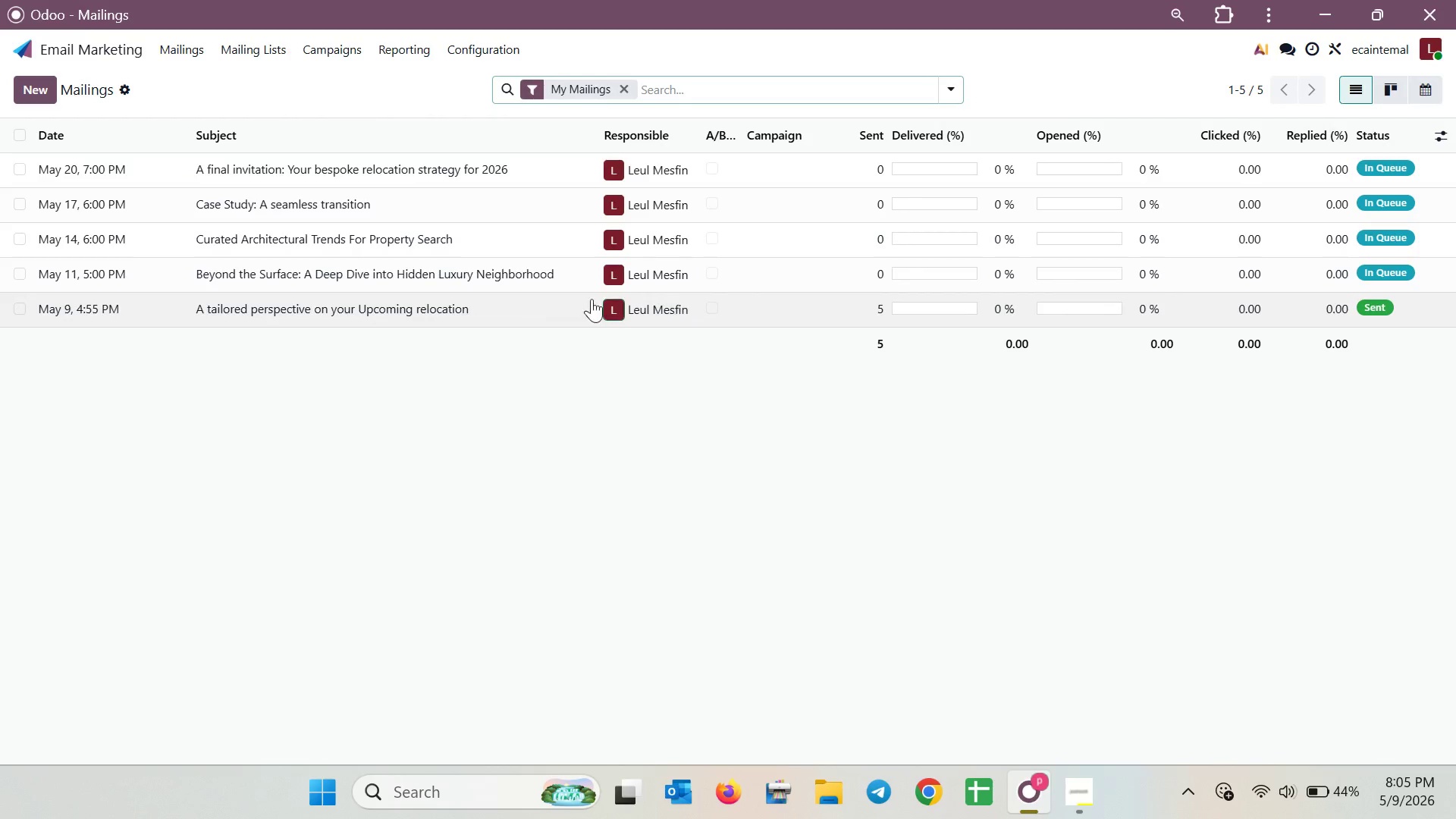 
left_click([516, 306])
 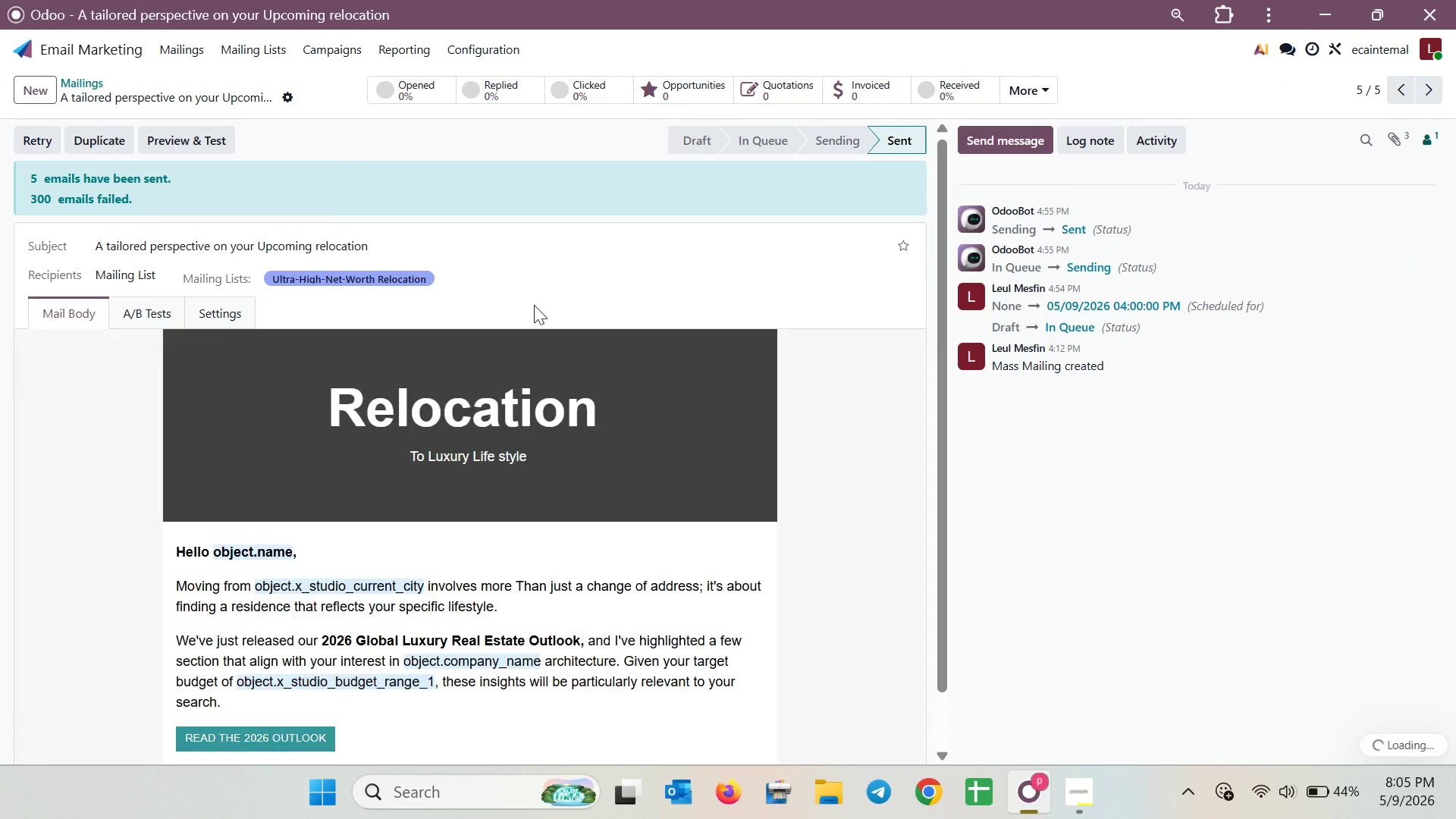 
scroll: coordinate [535, 305], scroll_direction: down, amount: 5.0
 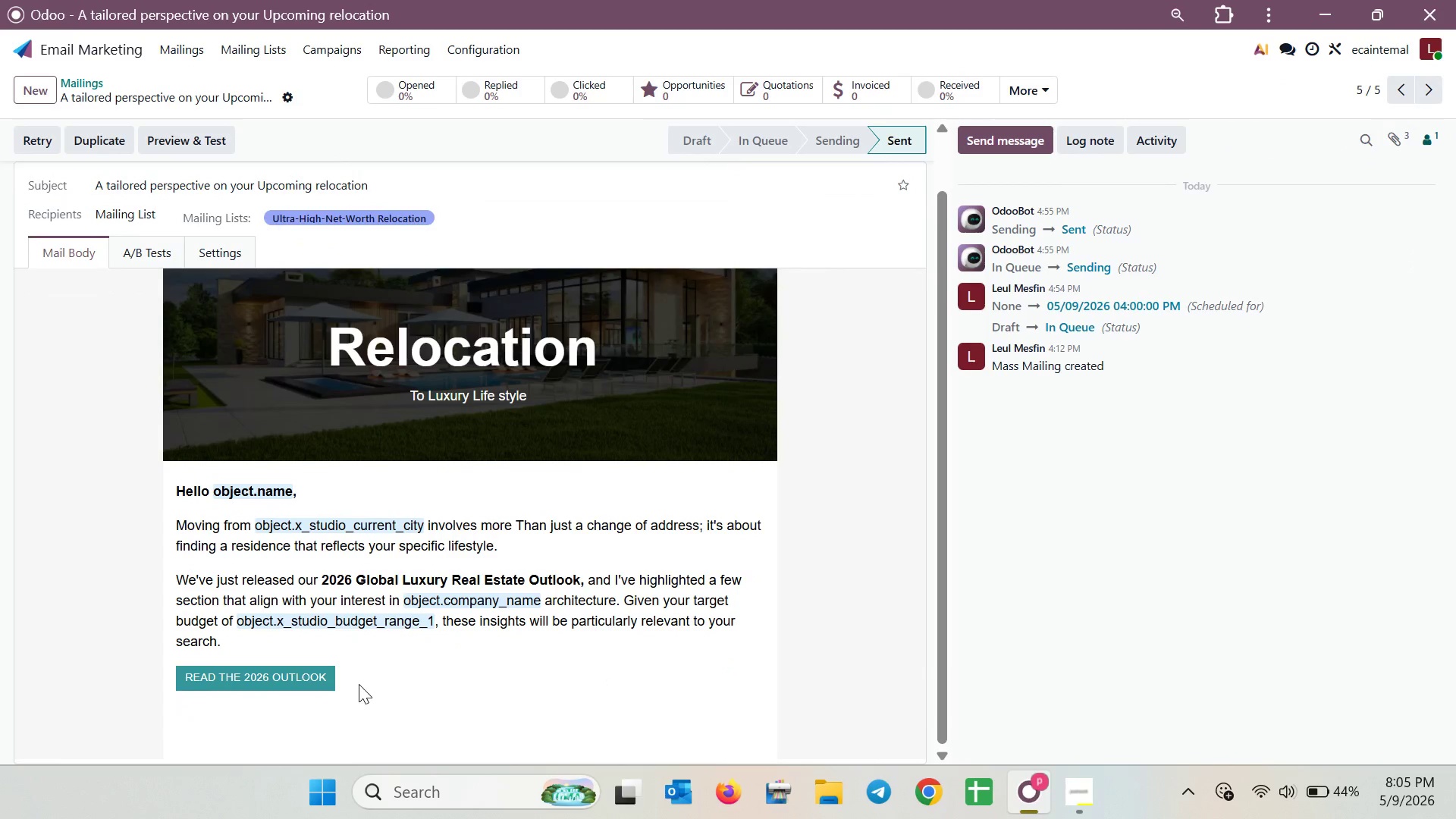 
left_click_drag(start_coordinate=[359, 691], to_coordinate=[170, 476])
 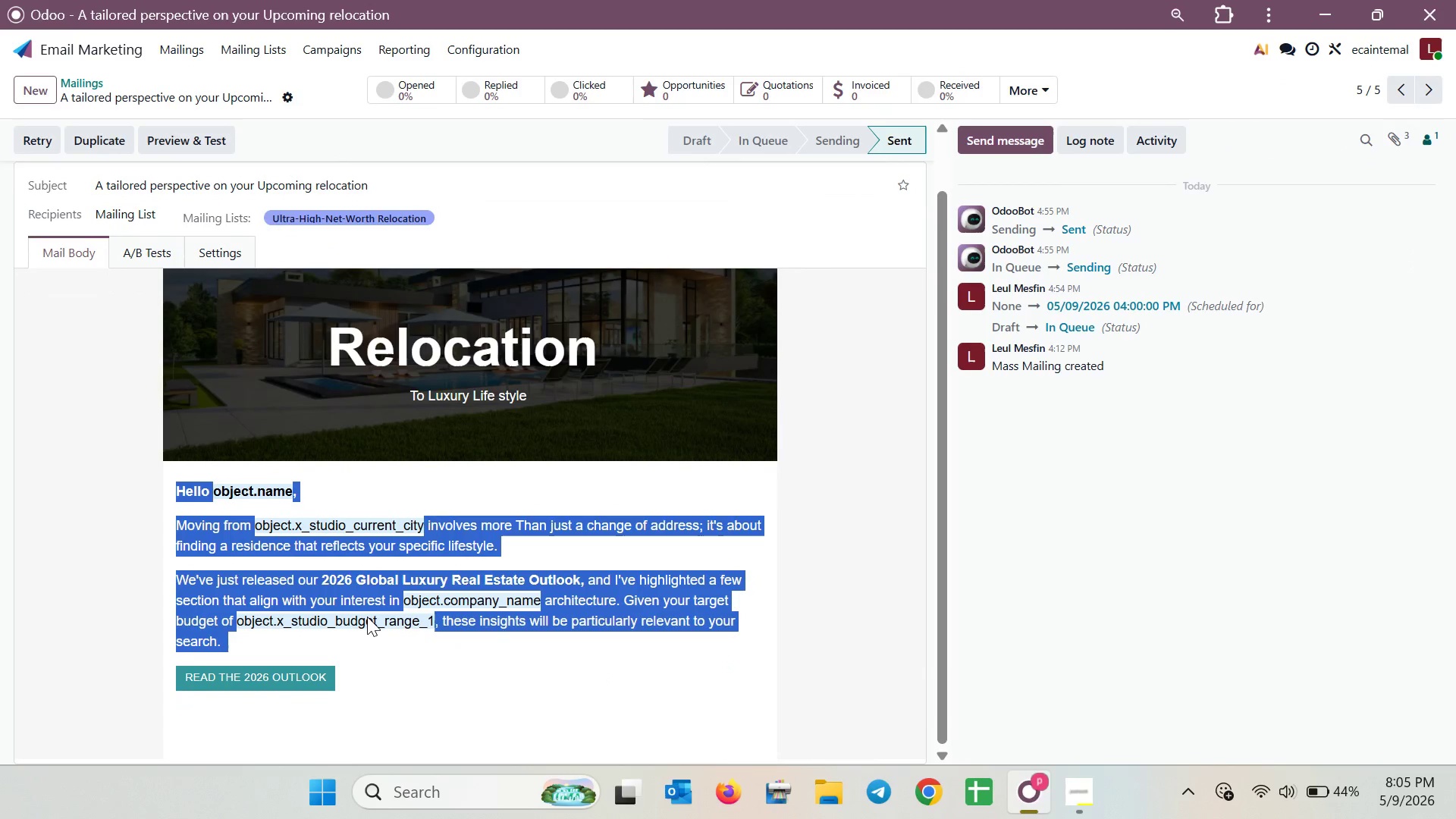 
key(Control+A)
 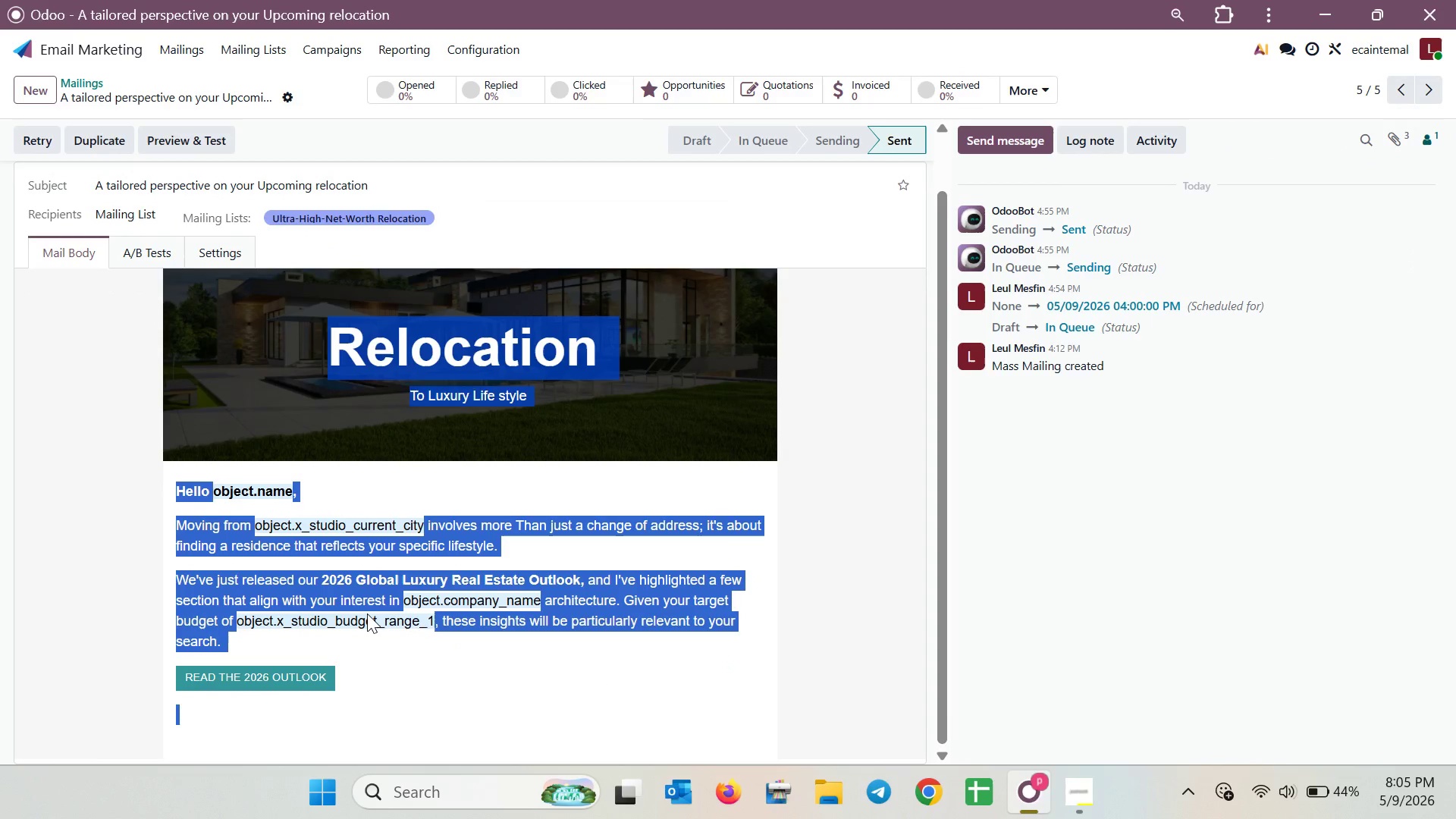 
hold_key(key=ControlLeft, duration=0.55)
 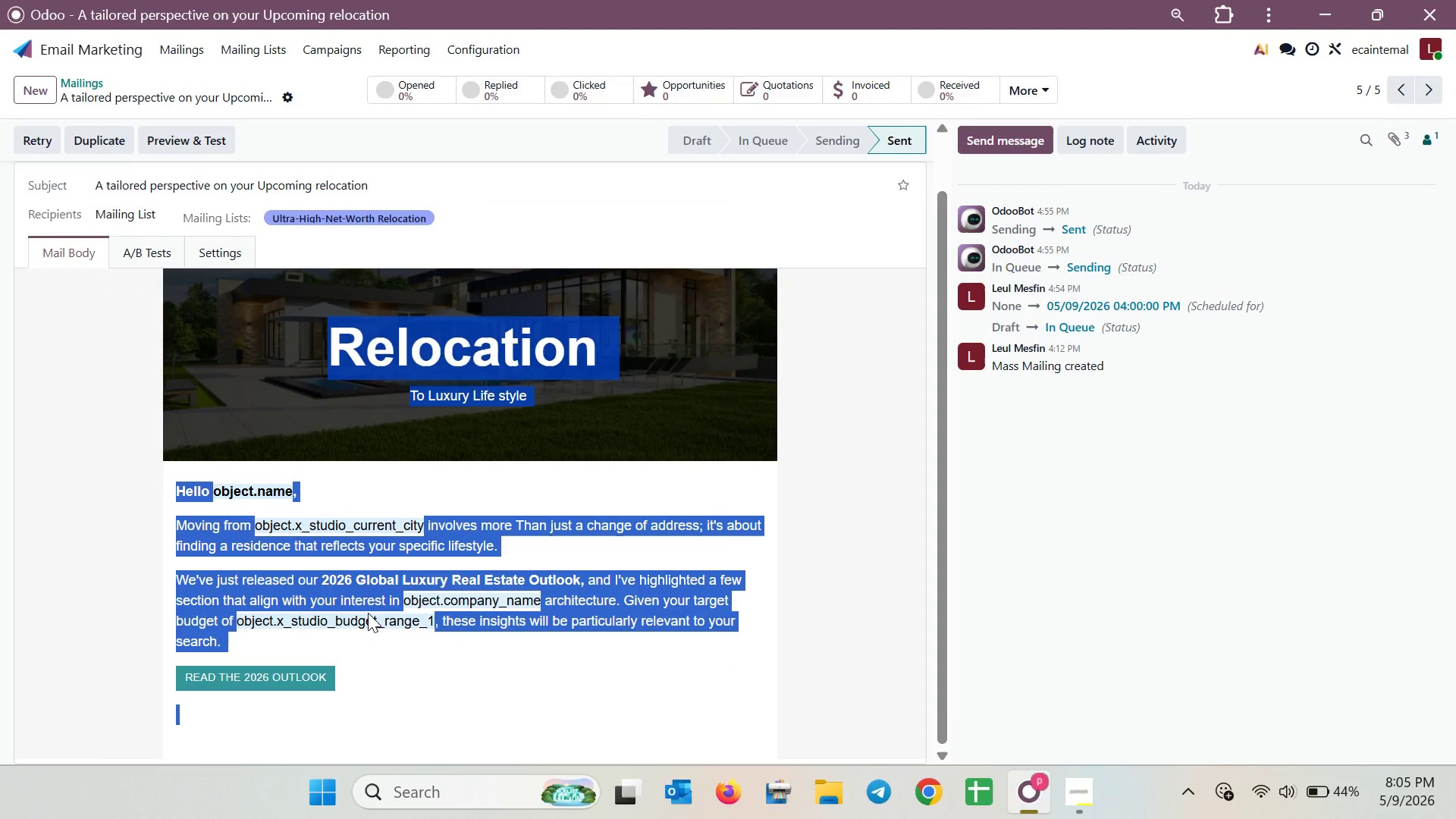 
key(Control+ControlLeft)
 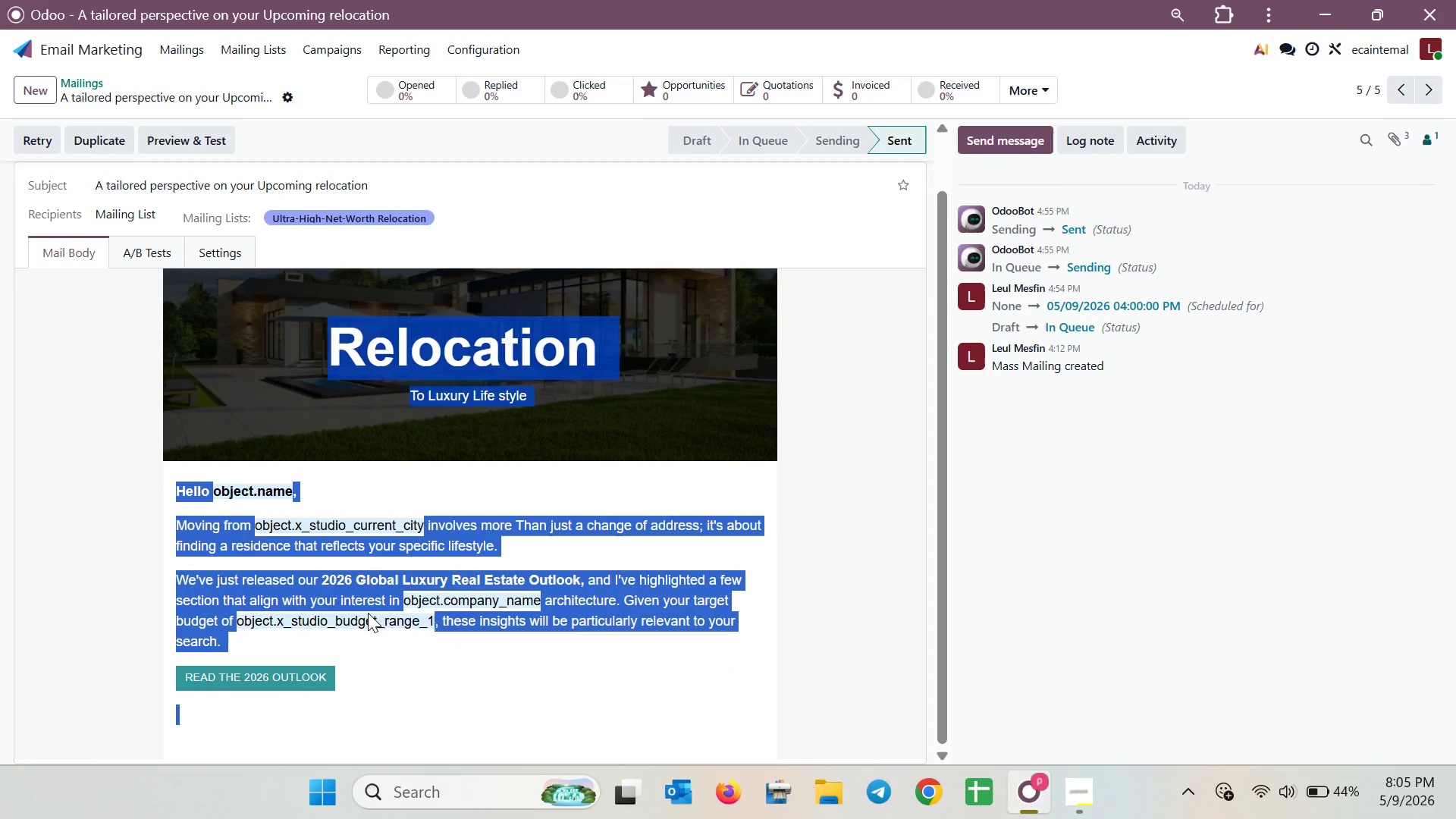 
key(Control+C)
 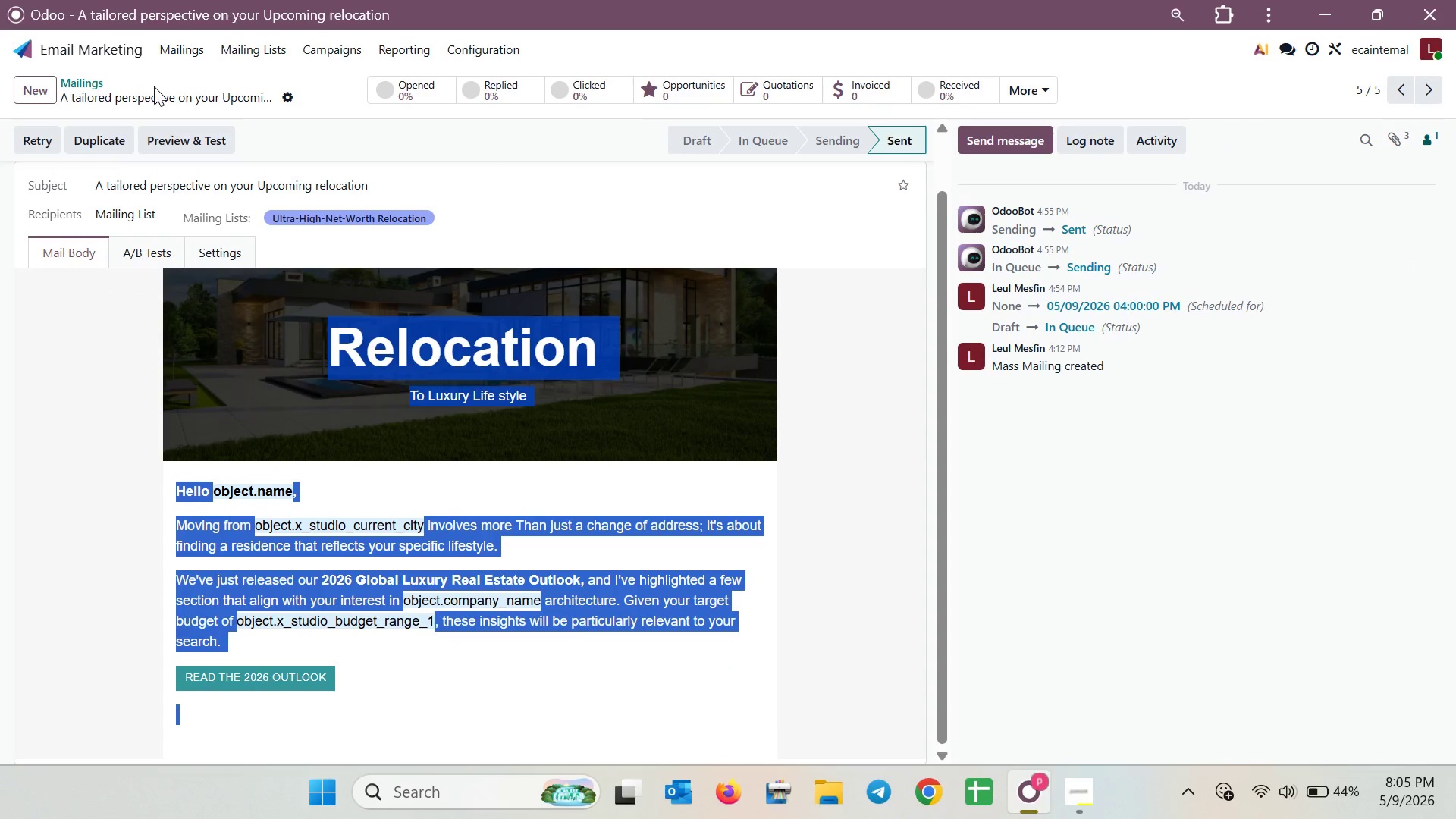 
left_click([118, 44])
 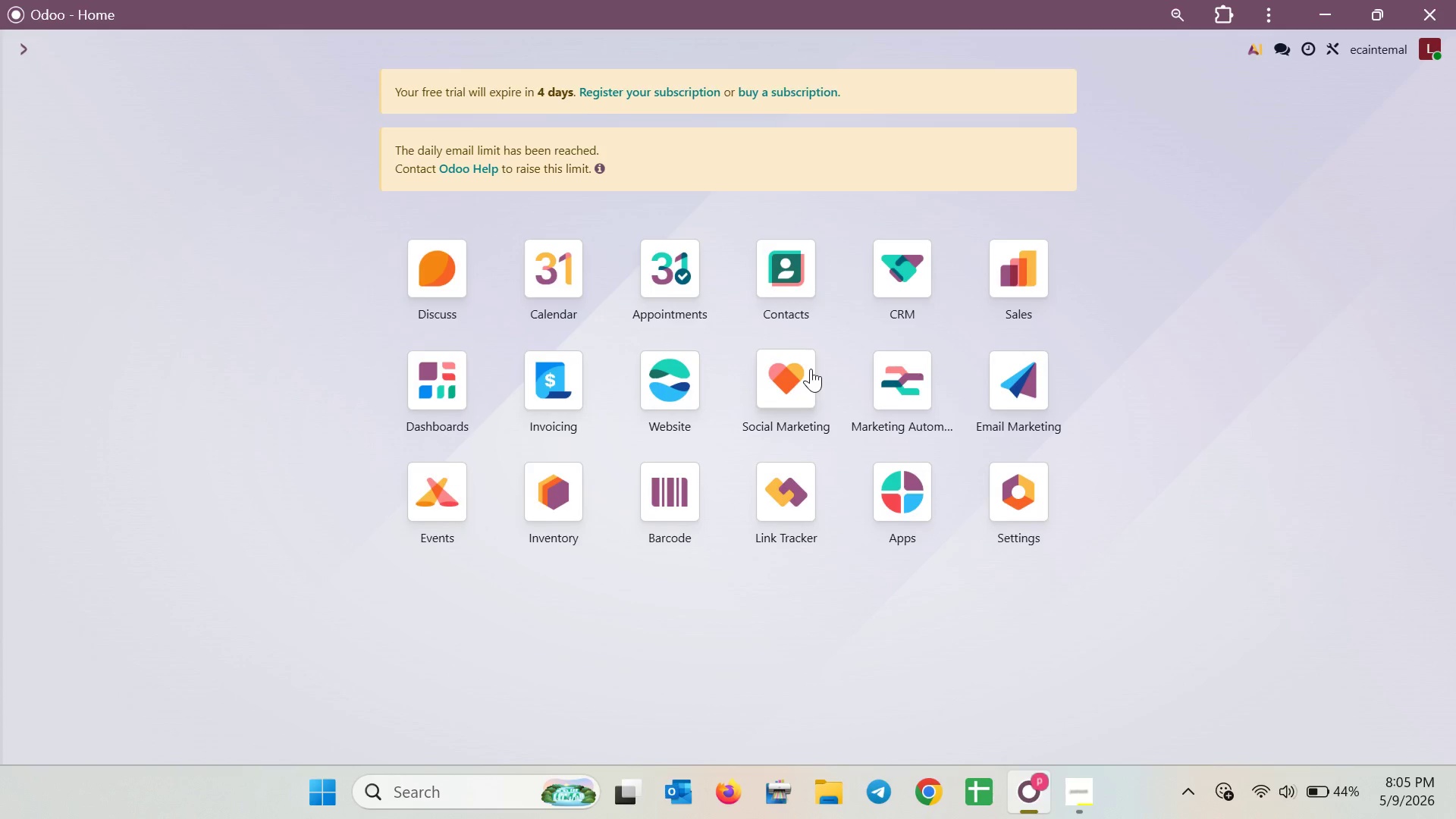 
left_click([869, 375])
 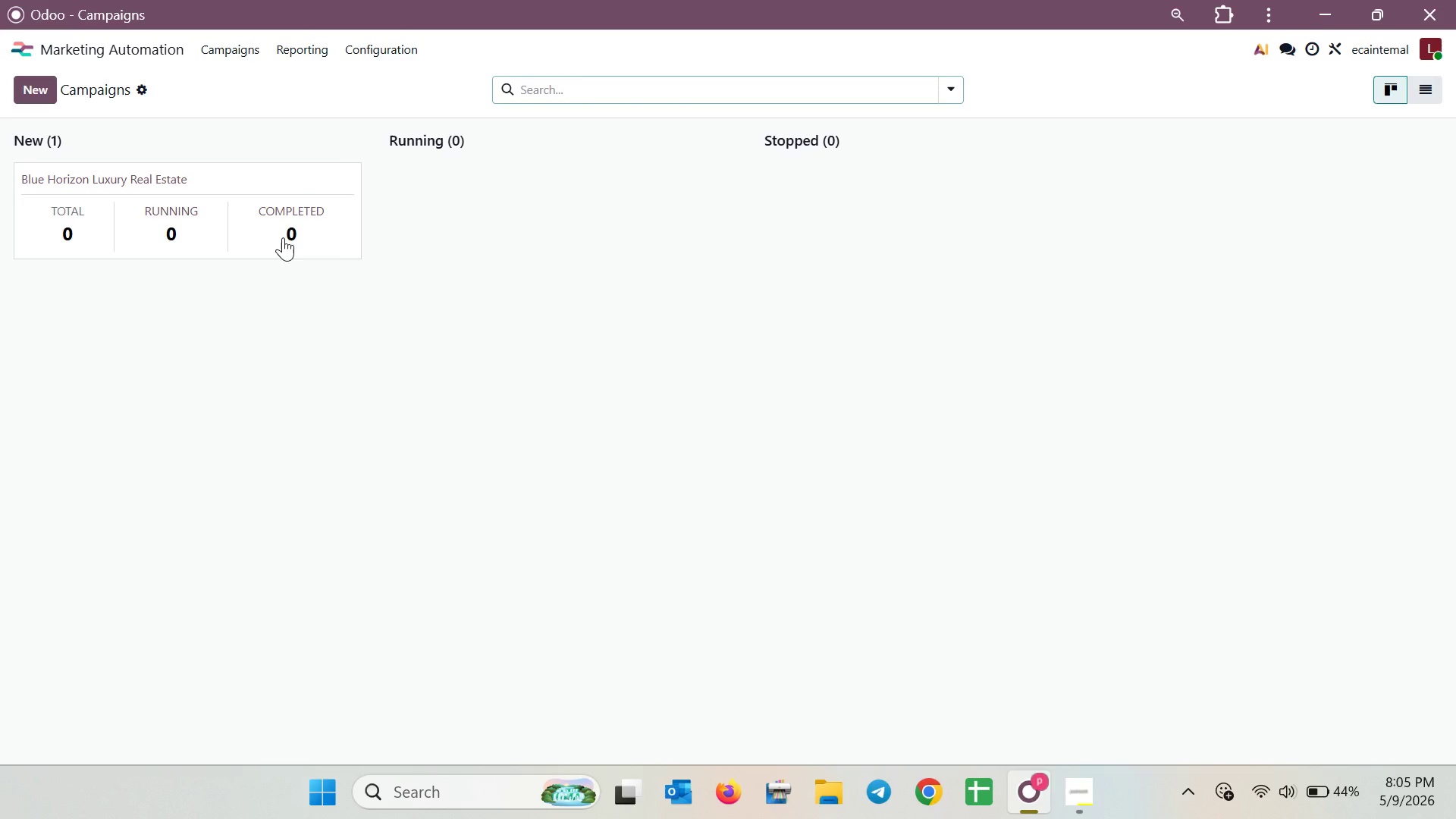 
left_click([282, 236])
 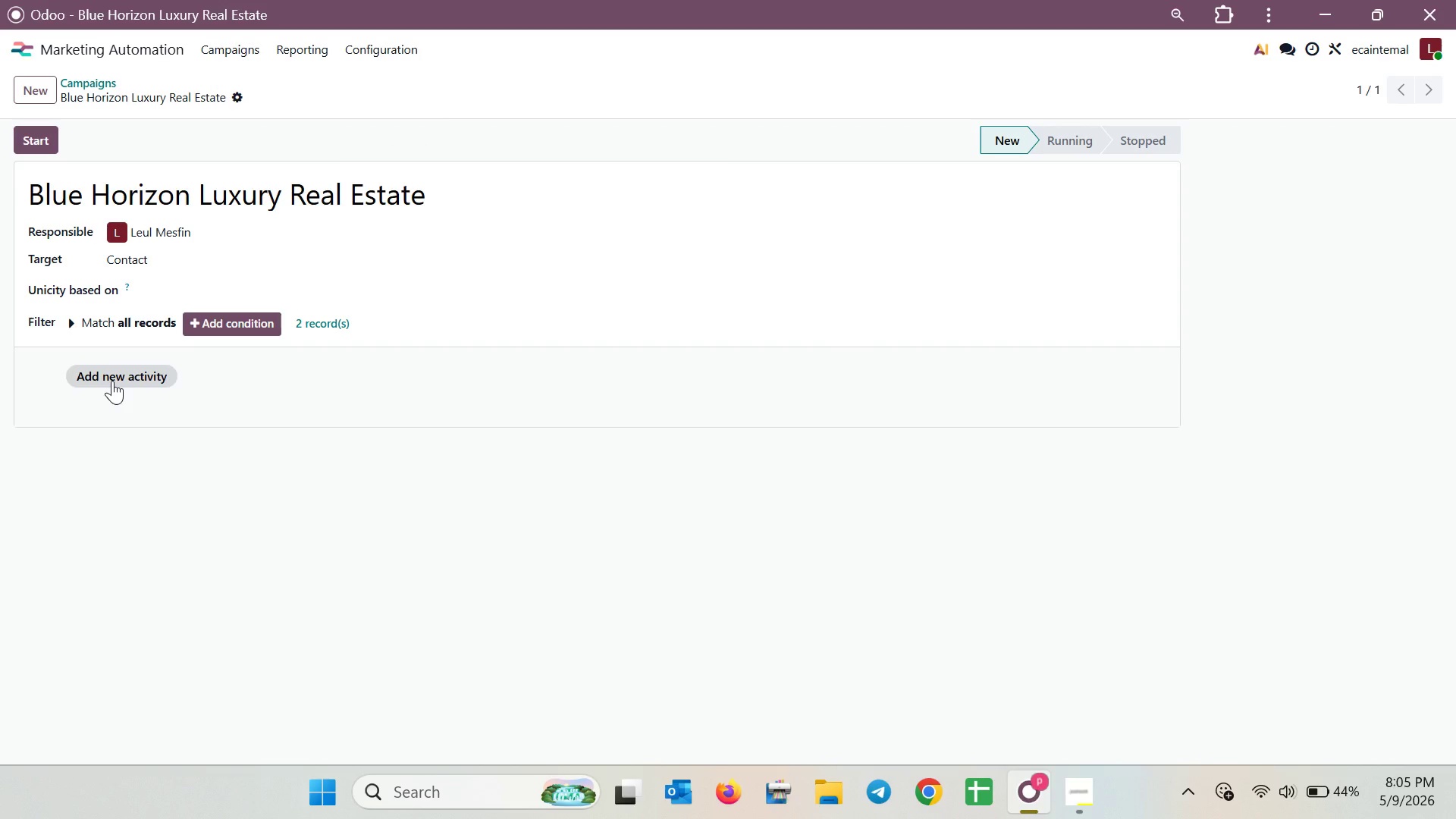 
left_click([153, 373])
 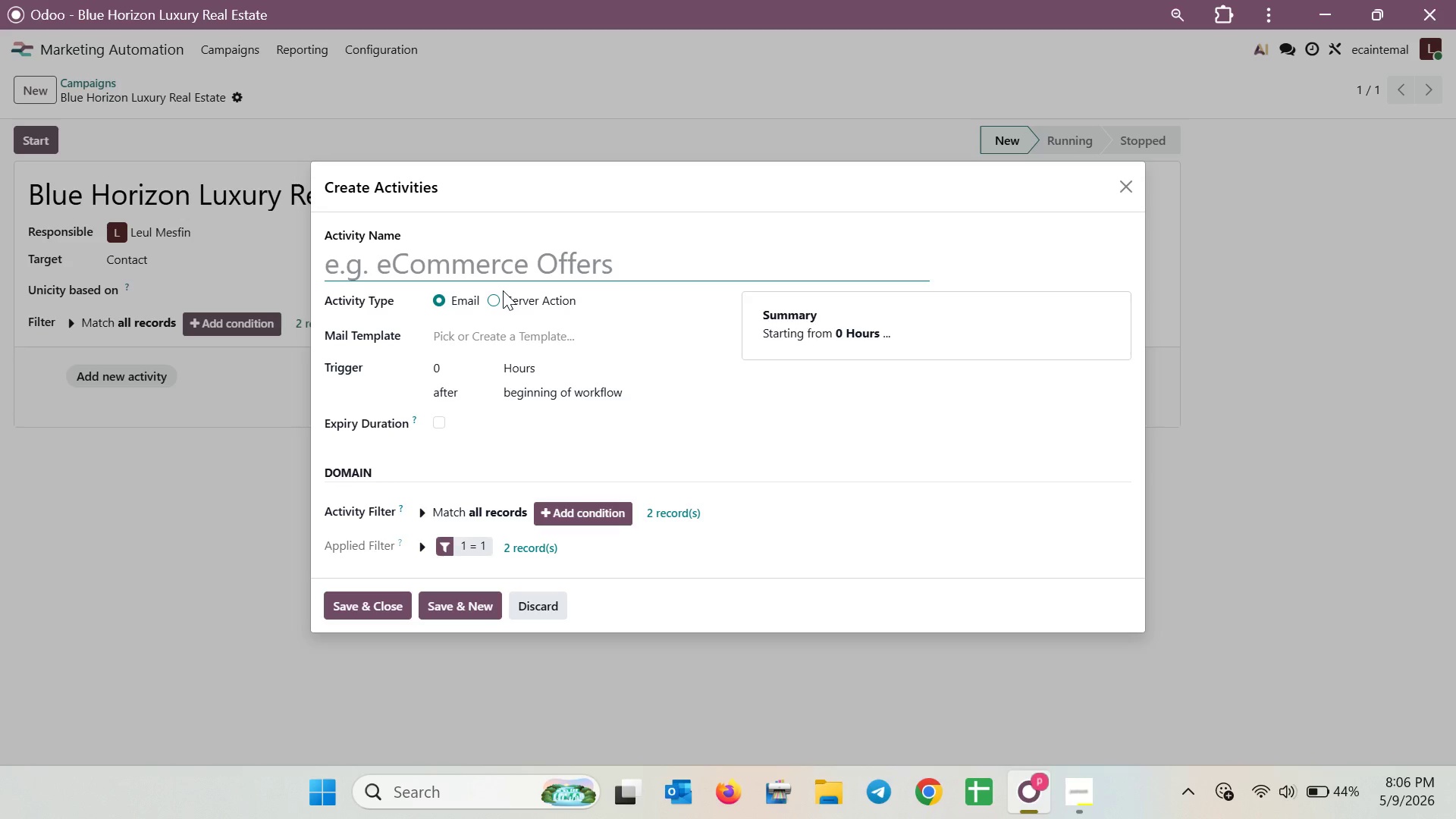 
wait(14.09)
 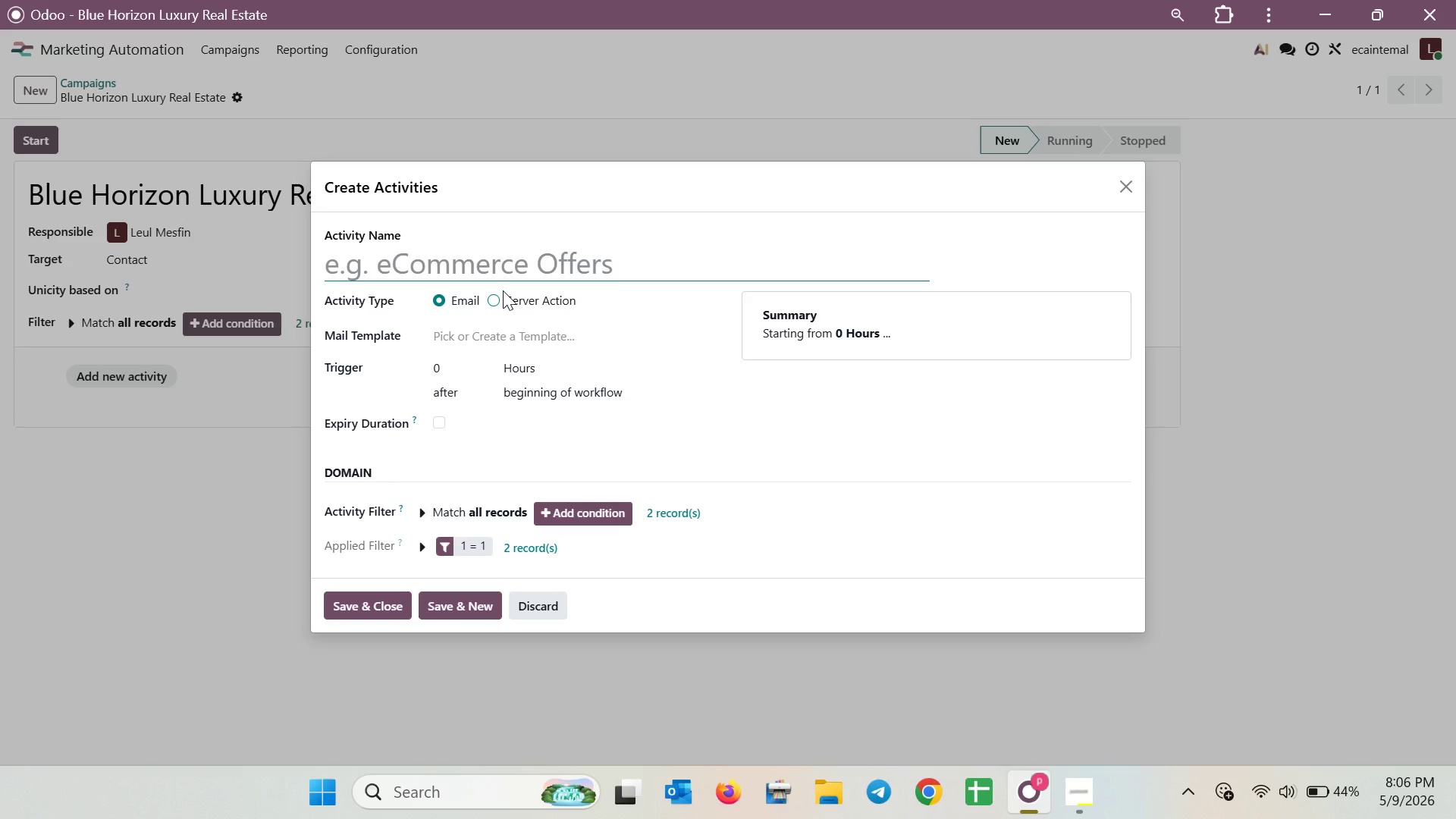 
left_click([1093, 792])